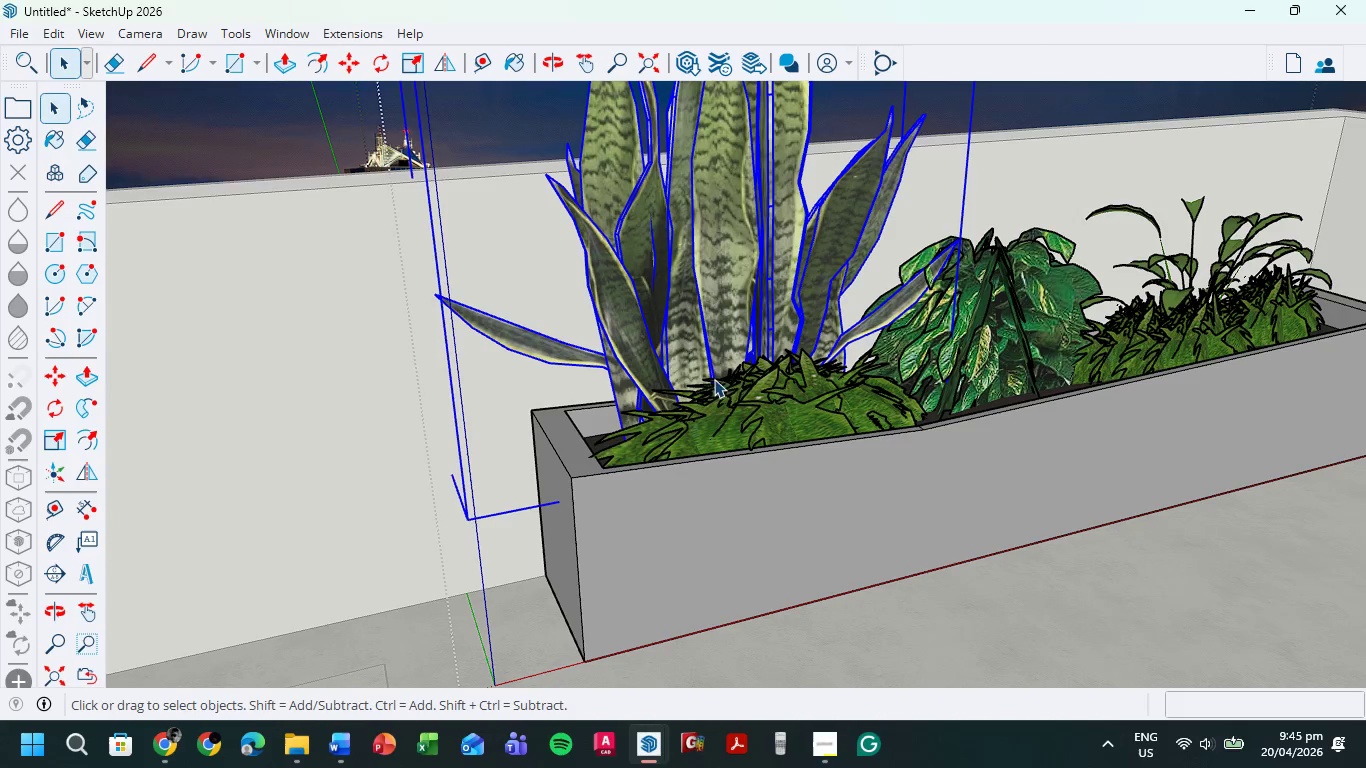 
scroll: coordinate [722, 272], scroll_direction: up, amount: 10.0
 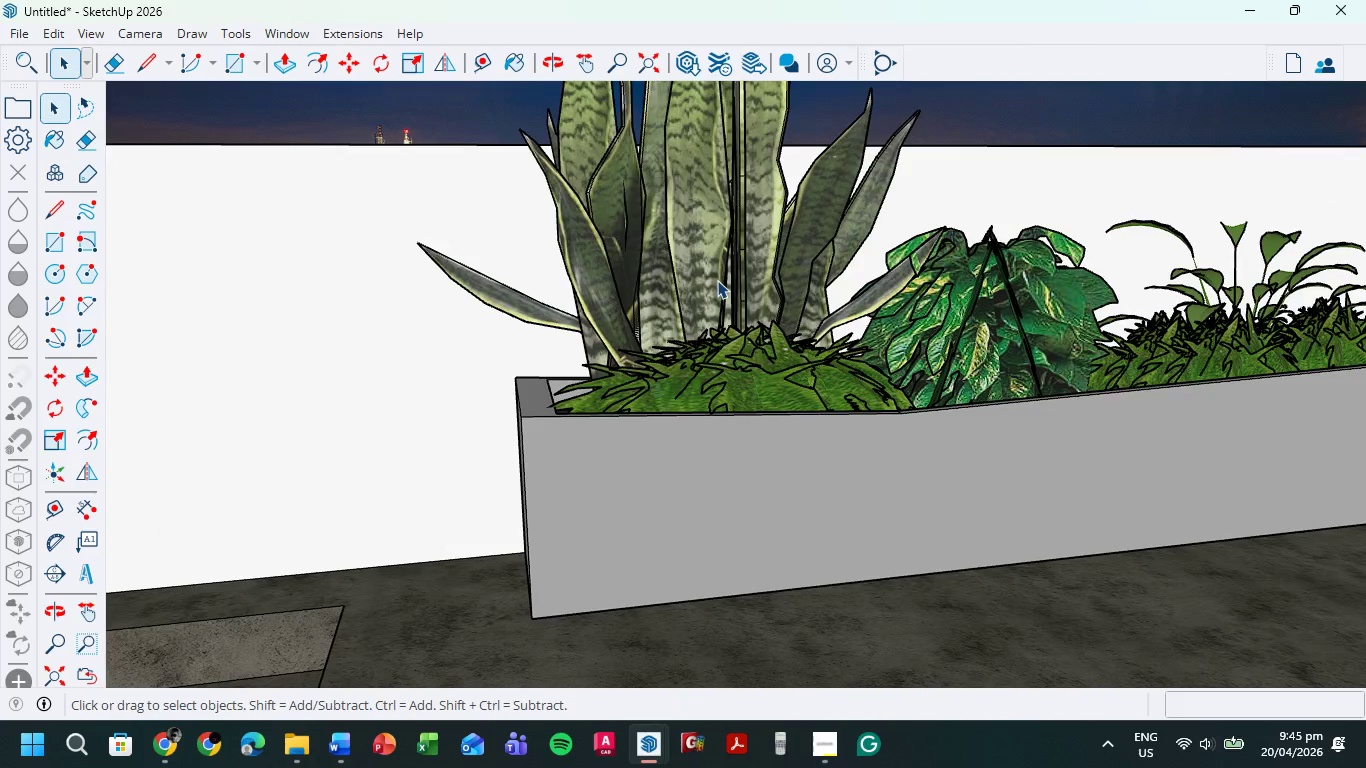 
key(Delete)
 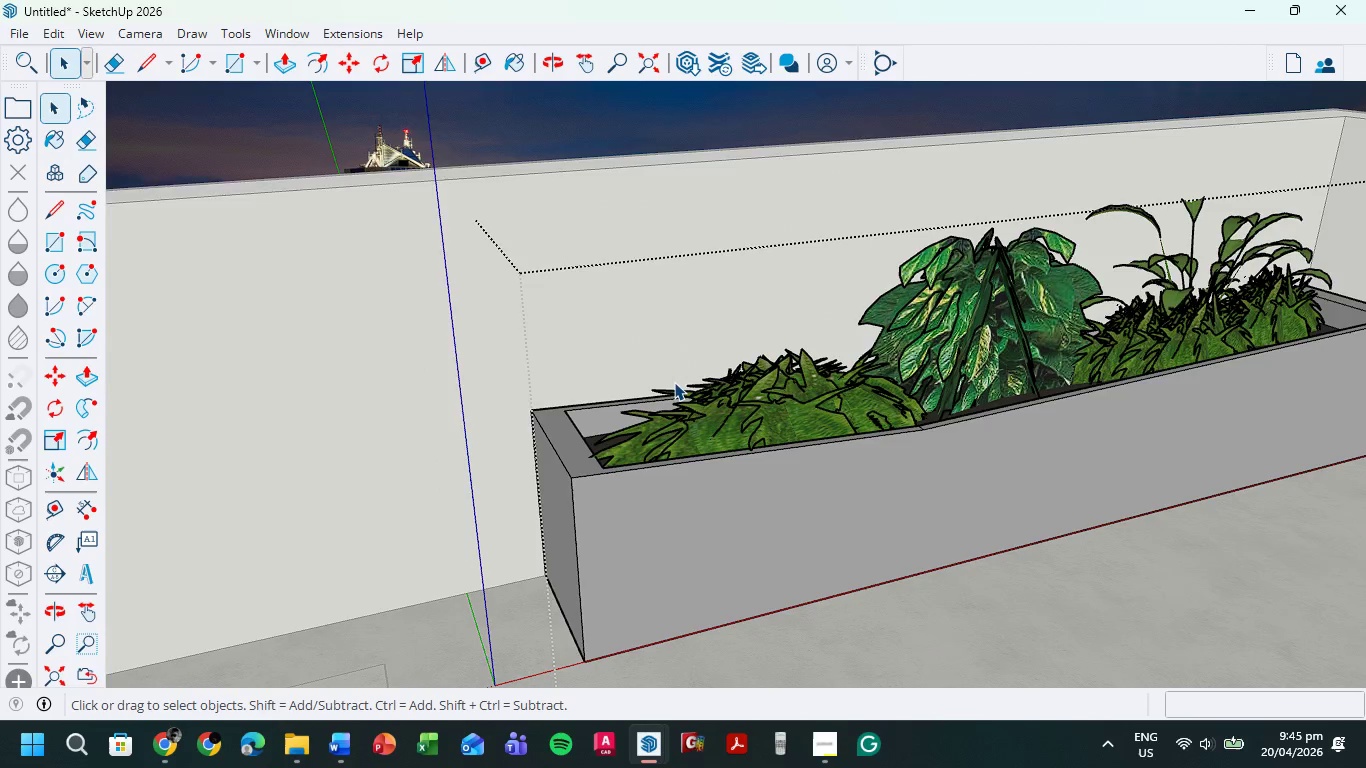 
scroll: coordinate [675, 382], scroll_direction: down, amount: 1.0
 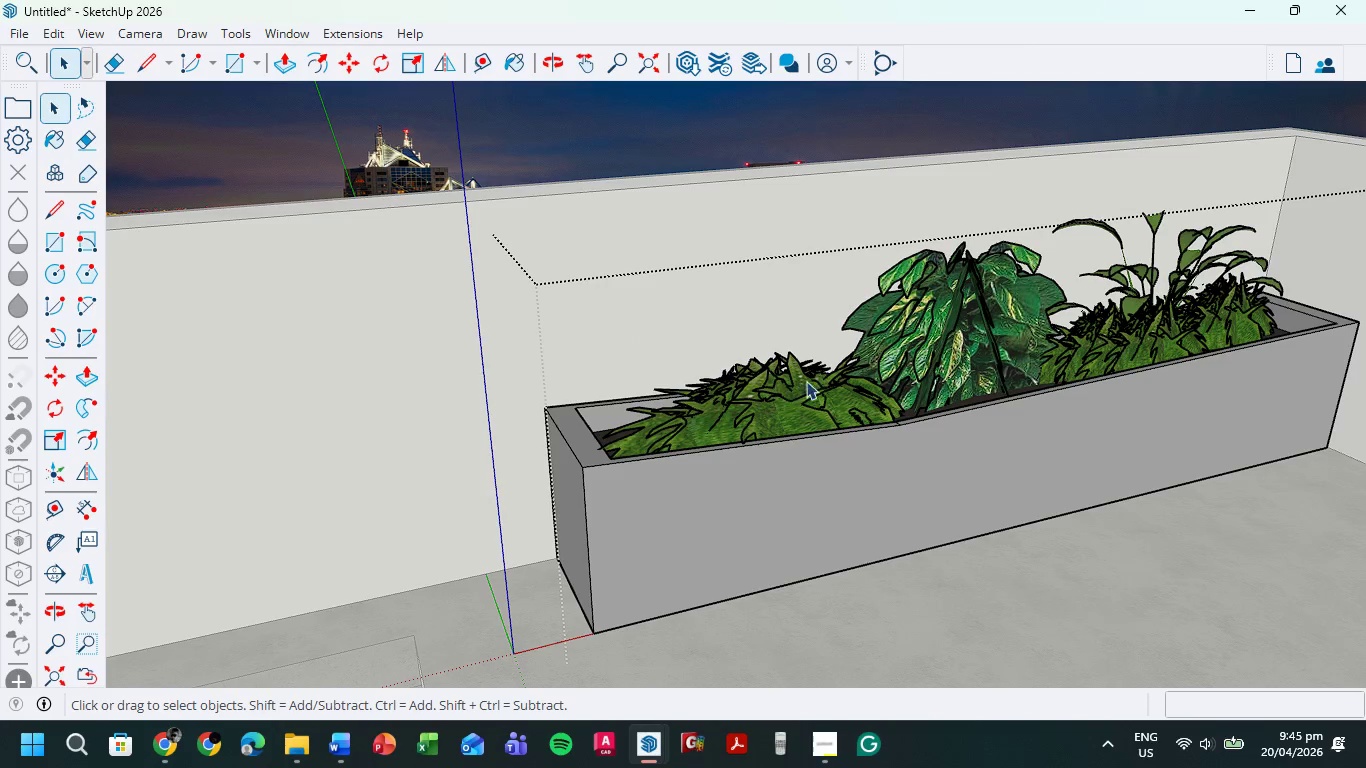 
left_click([775, 404])
 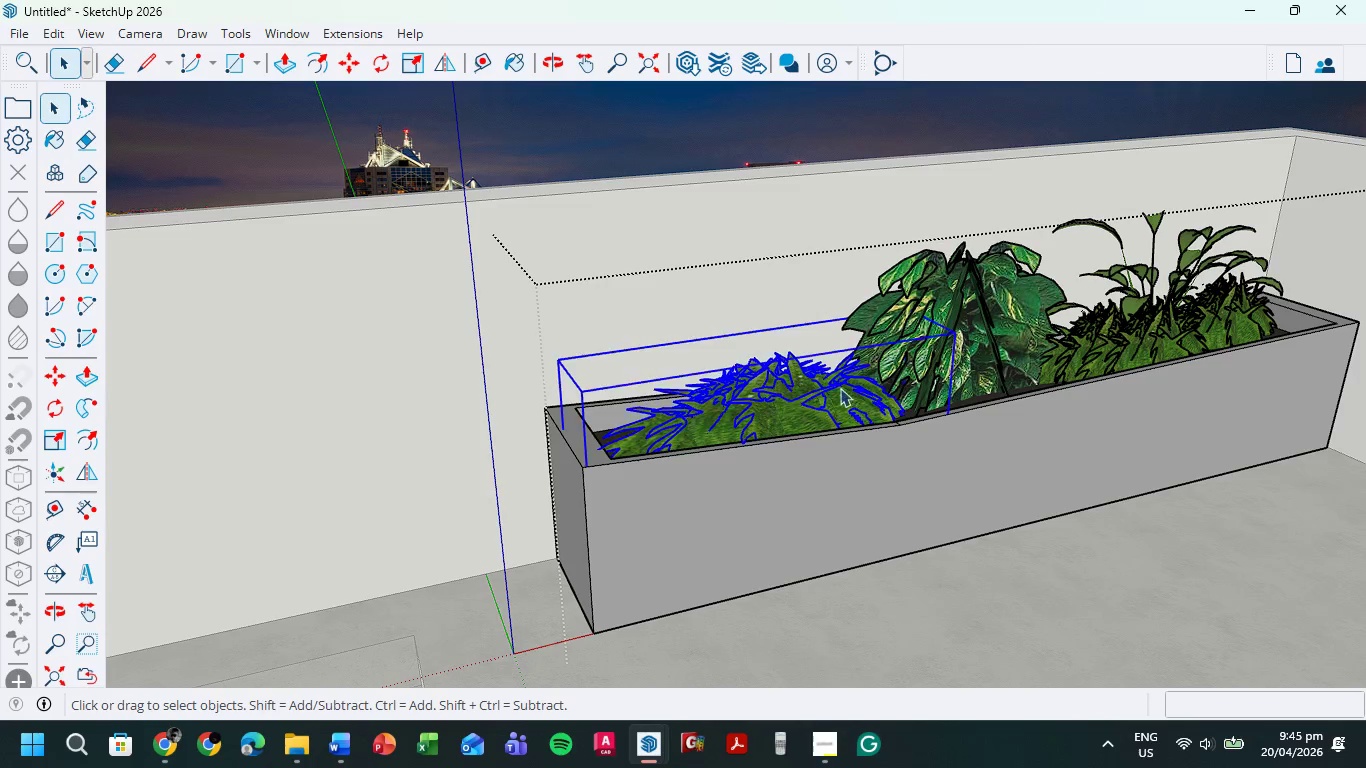 
key(Delete)
 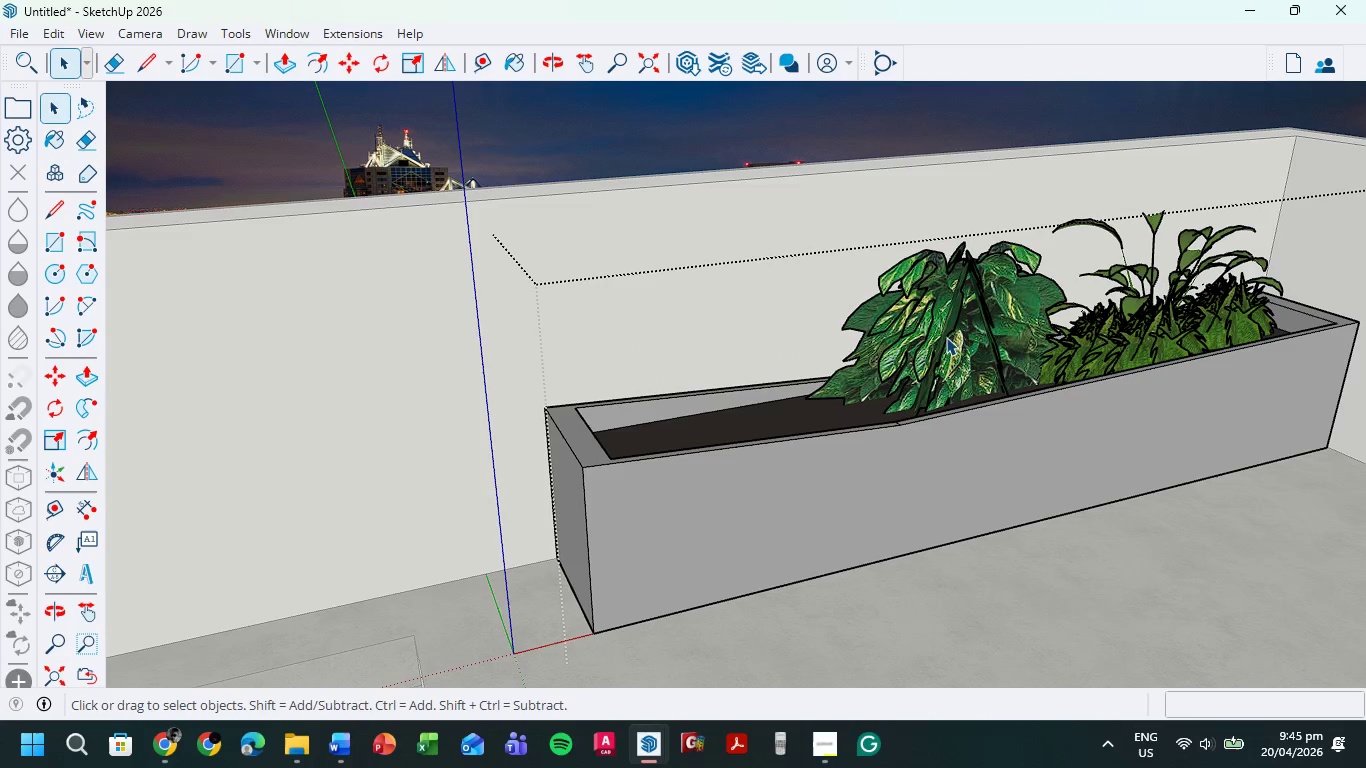 
left_click([946, 336])
 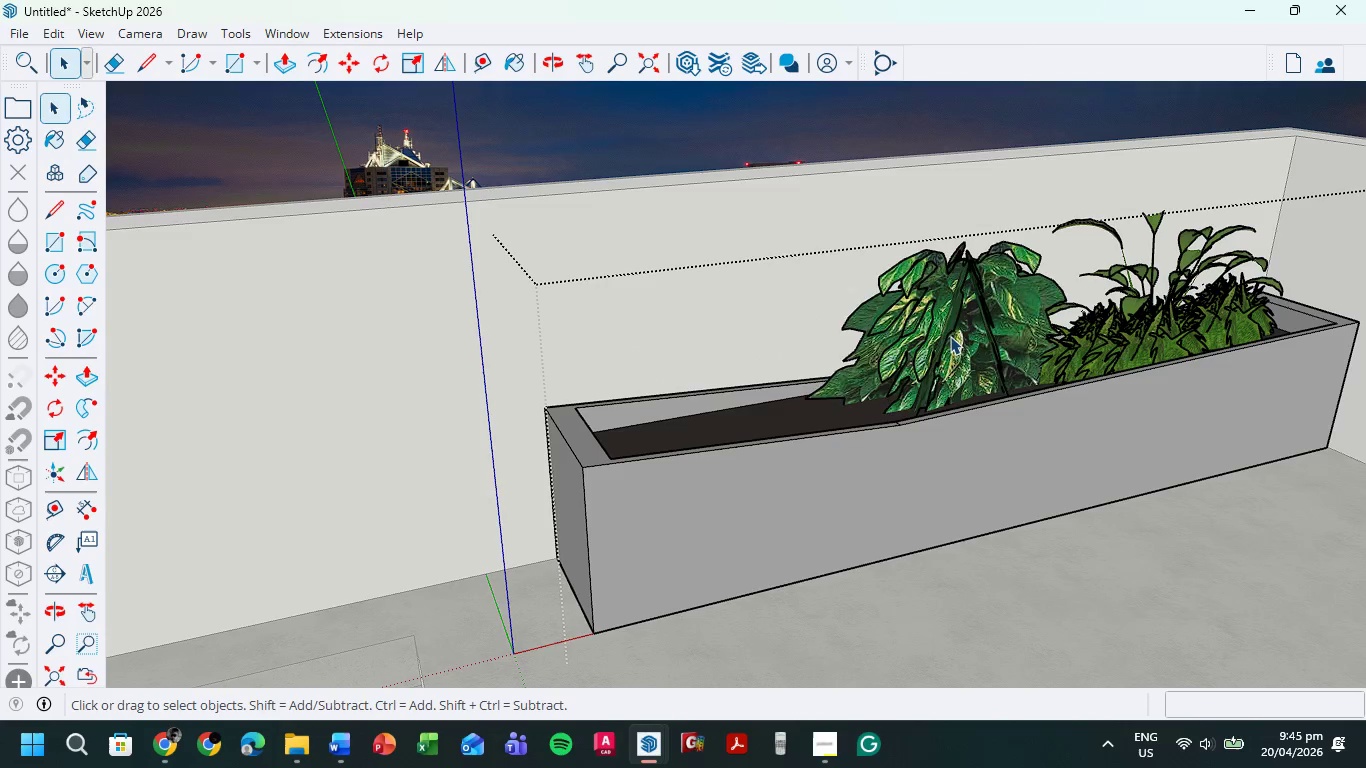 
key(Delete)
 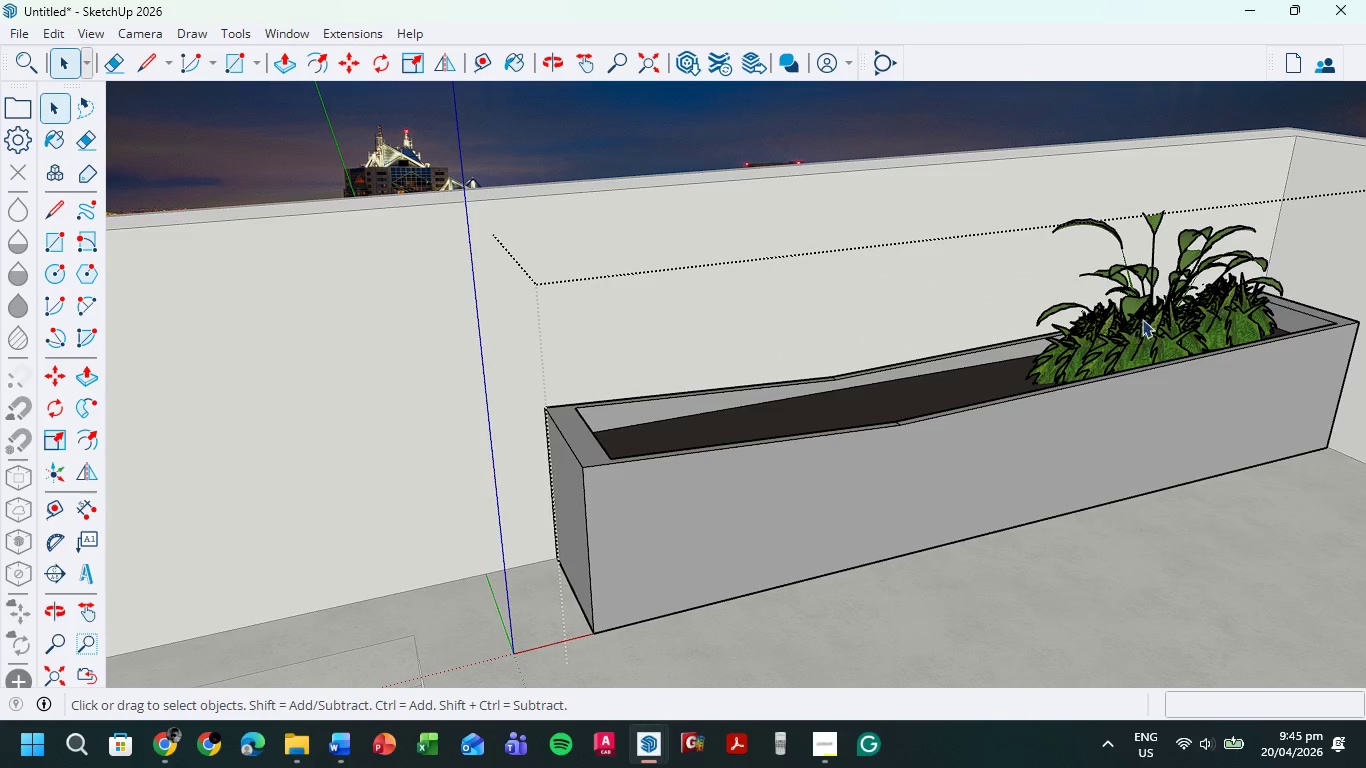 
left_click([1146, 313])
 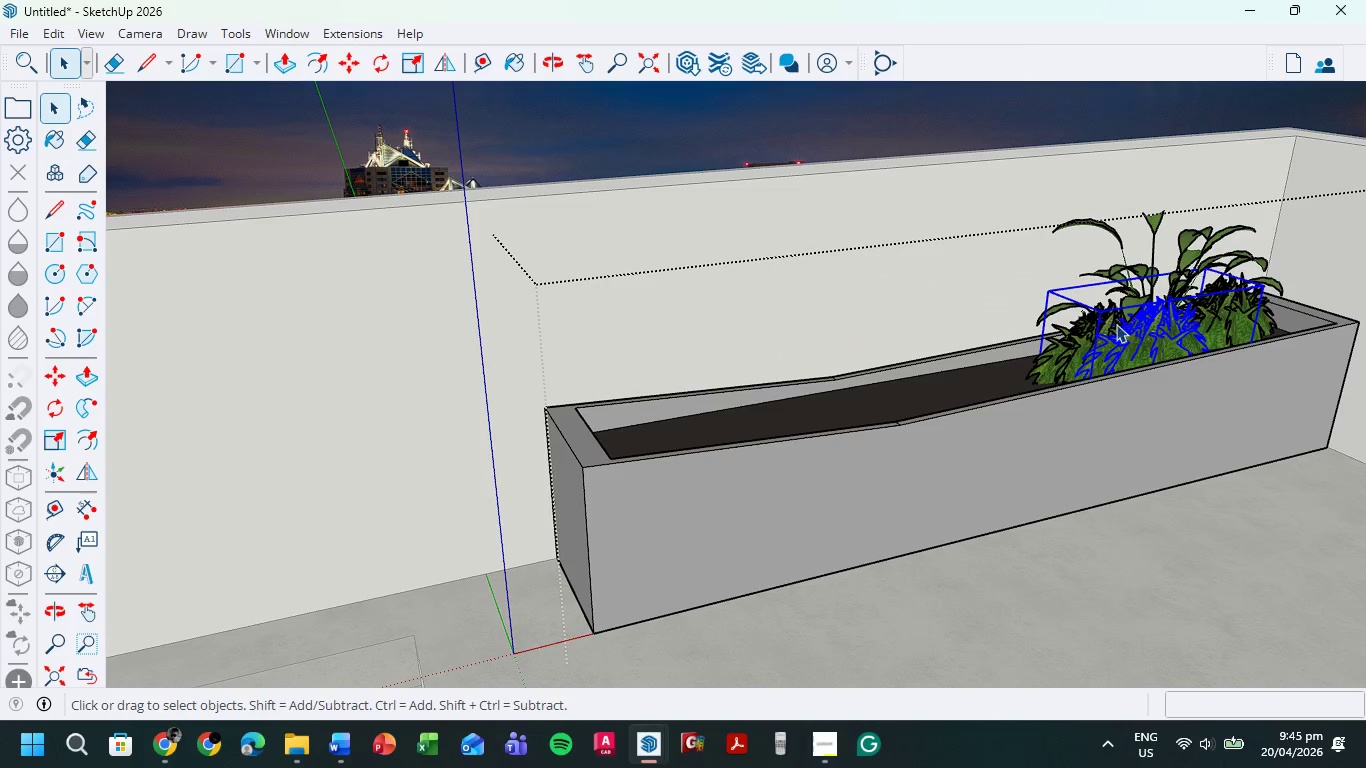 
key(Delete)
 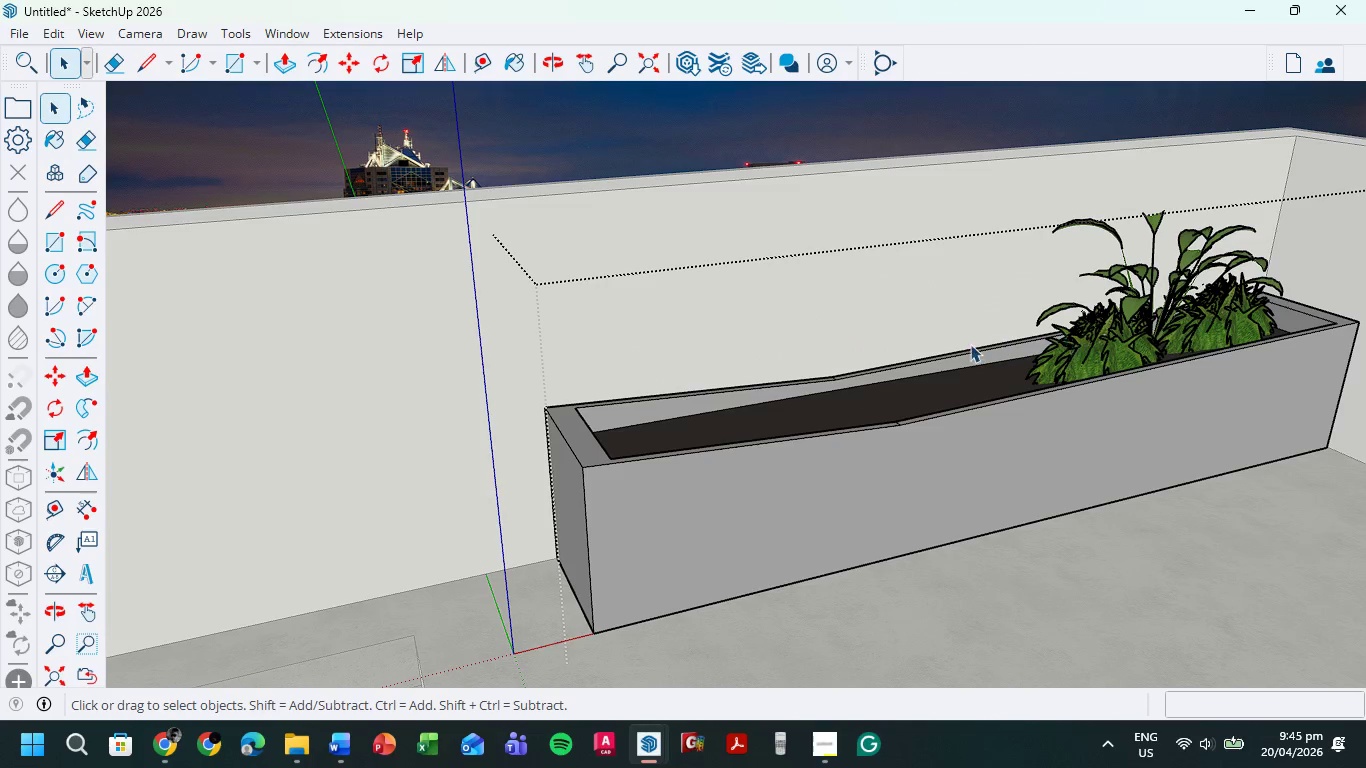 
left_click([1201, 312])
 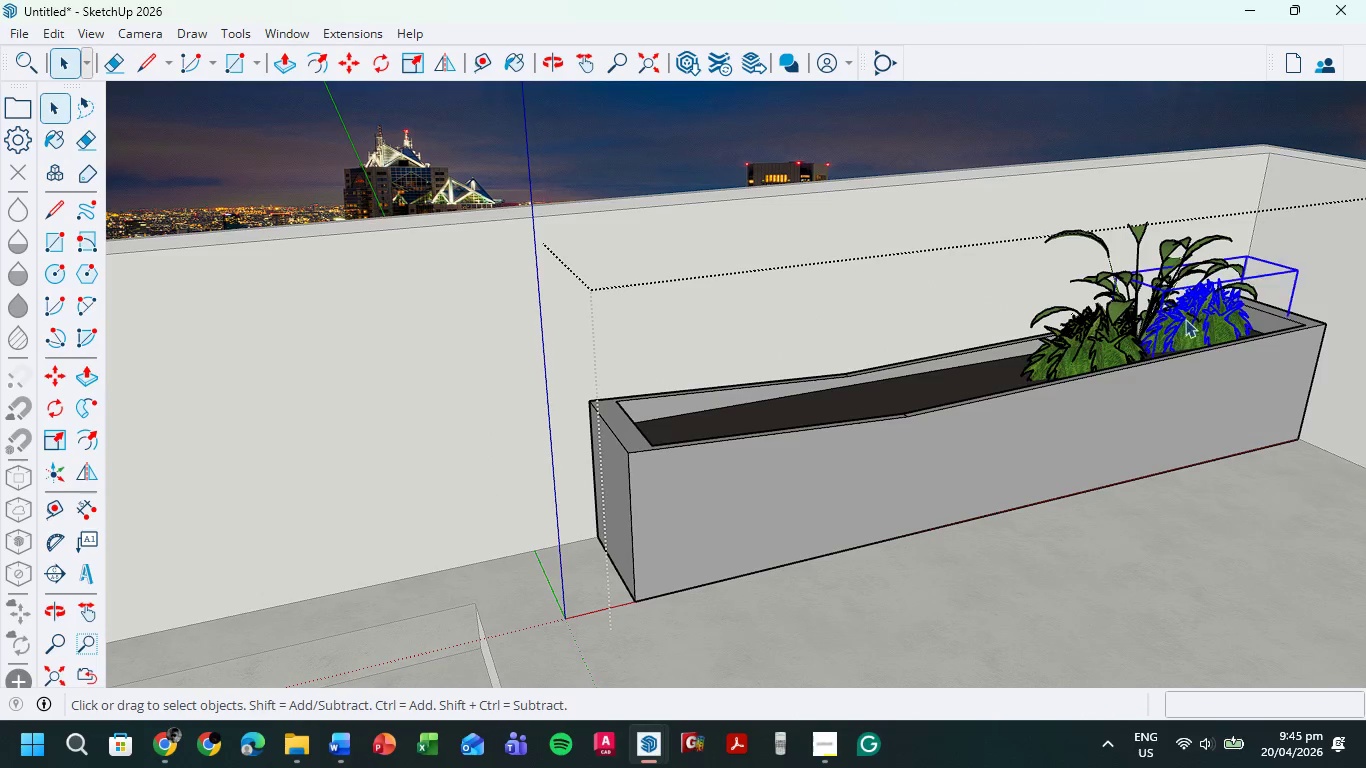 
scroll: coordinate [970, 344], scroll_direction: down, amount: 1.0
 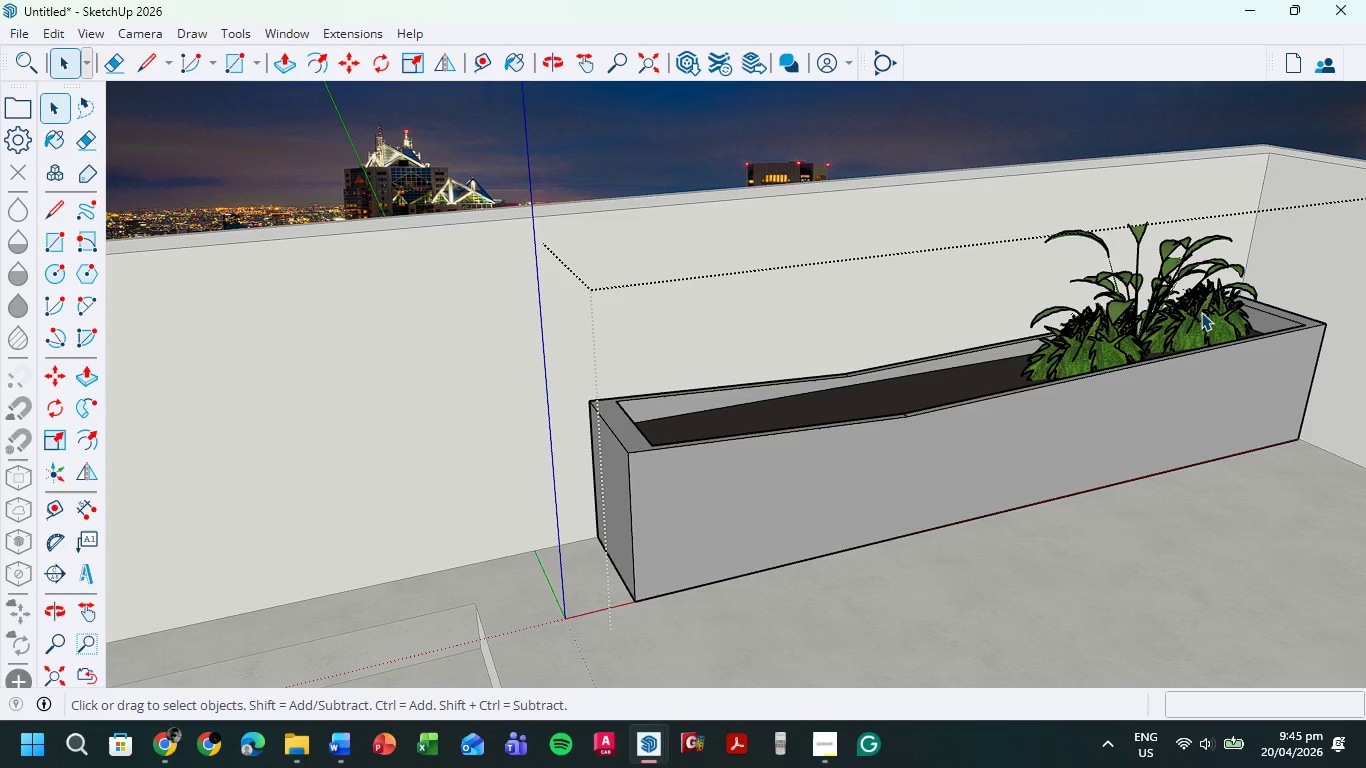 
key(Delete)
 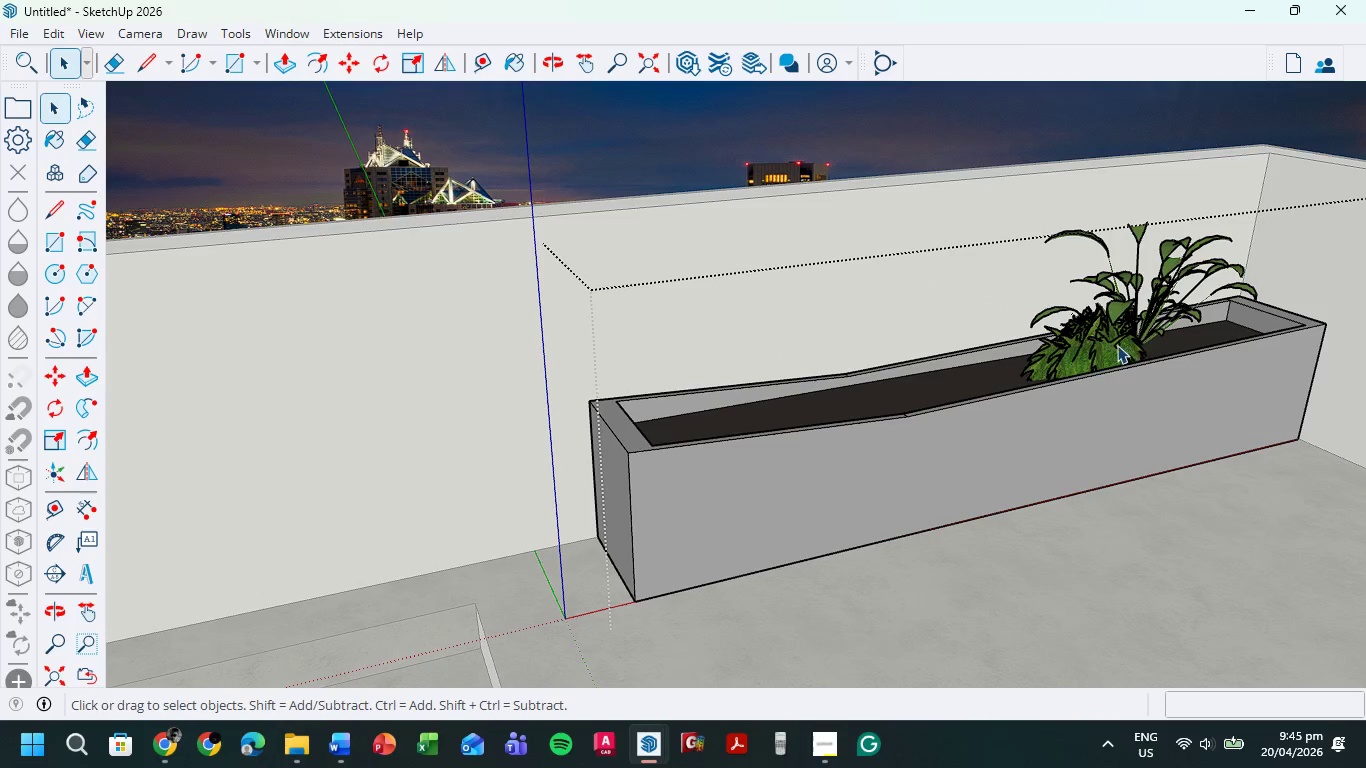 
left_click([1117, 345])
 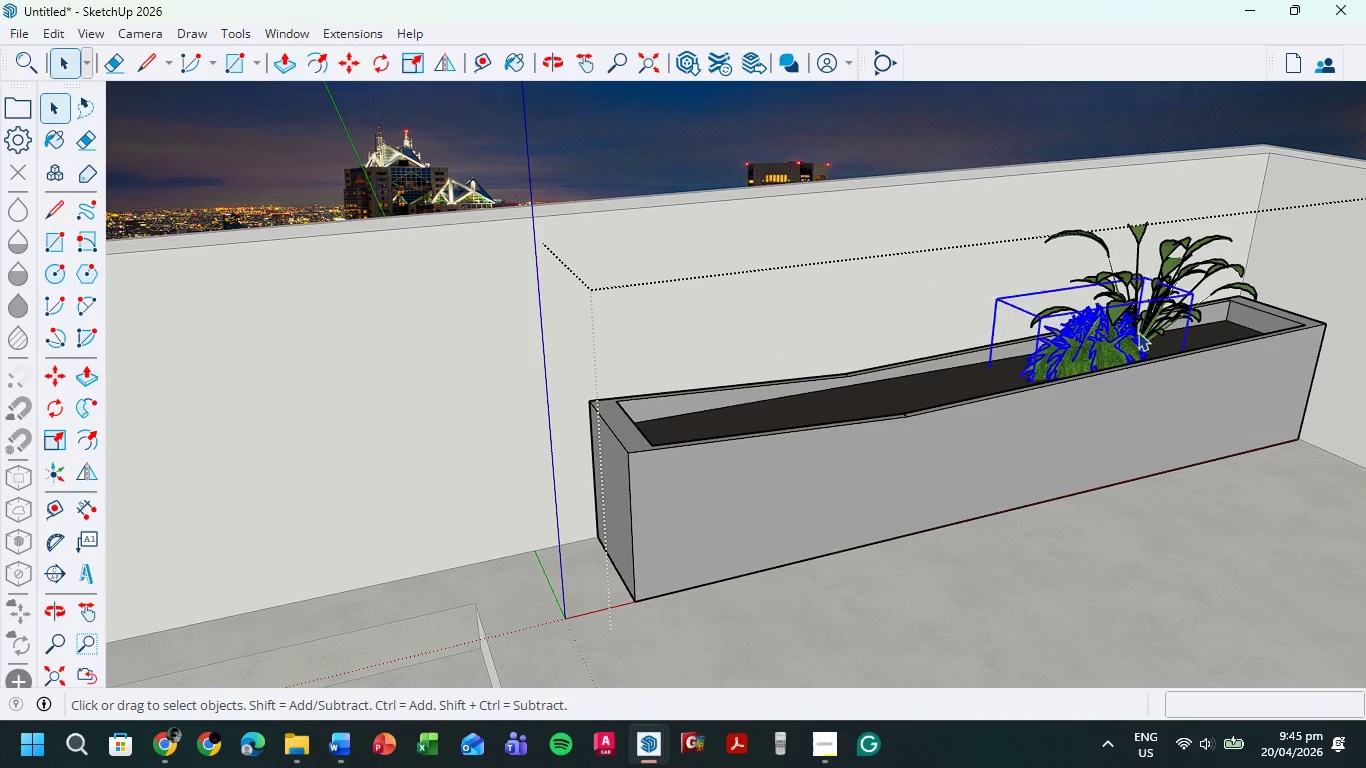 
key(Delete)
 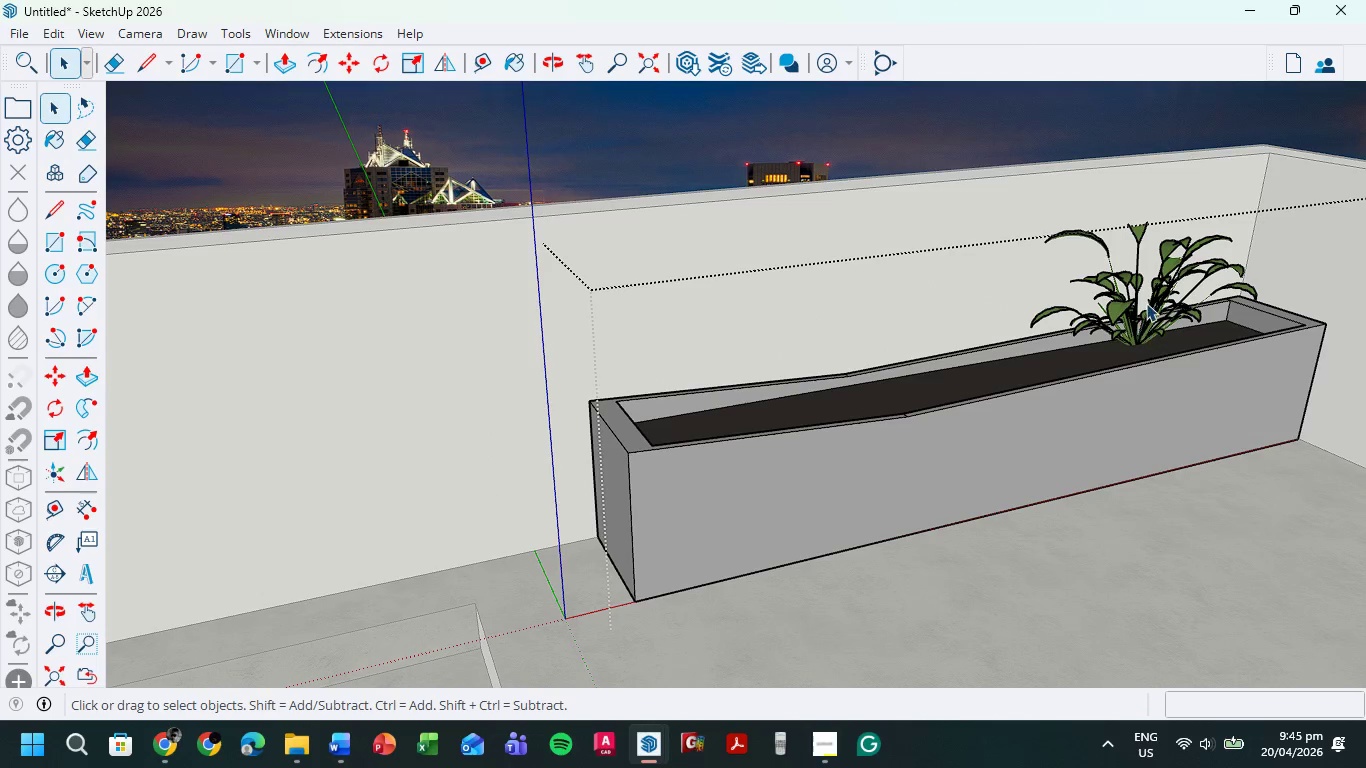 
double_click([1146, 303])
 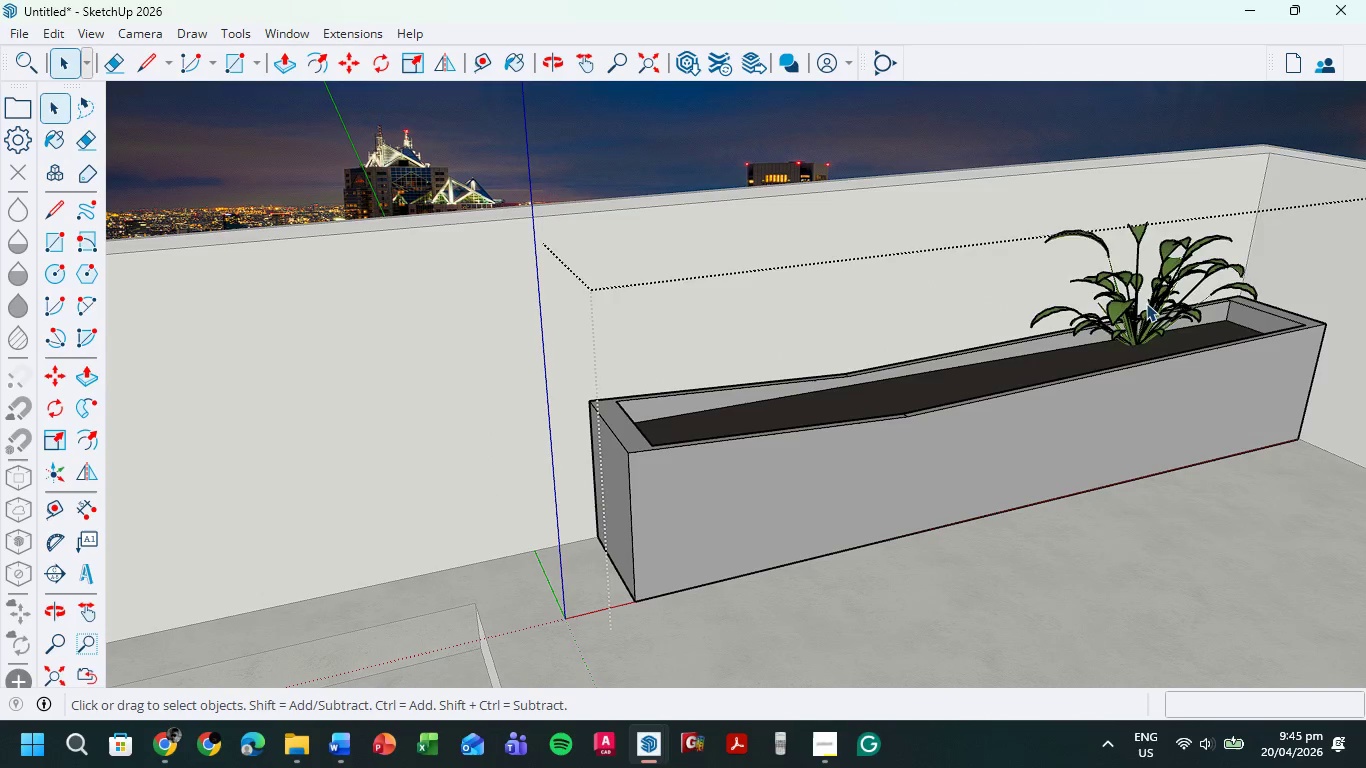 
key(Delete)
 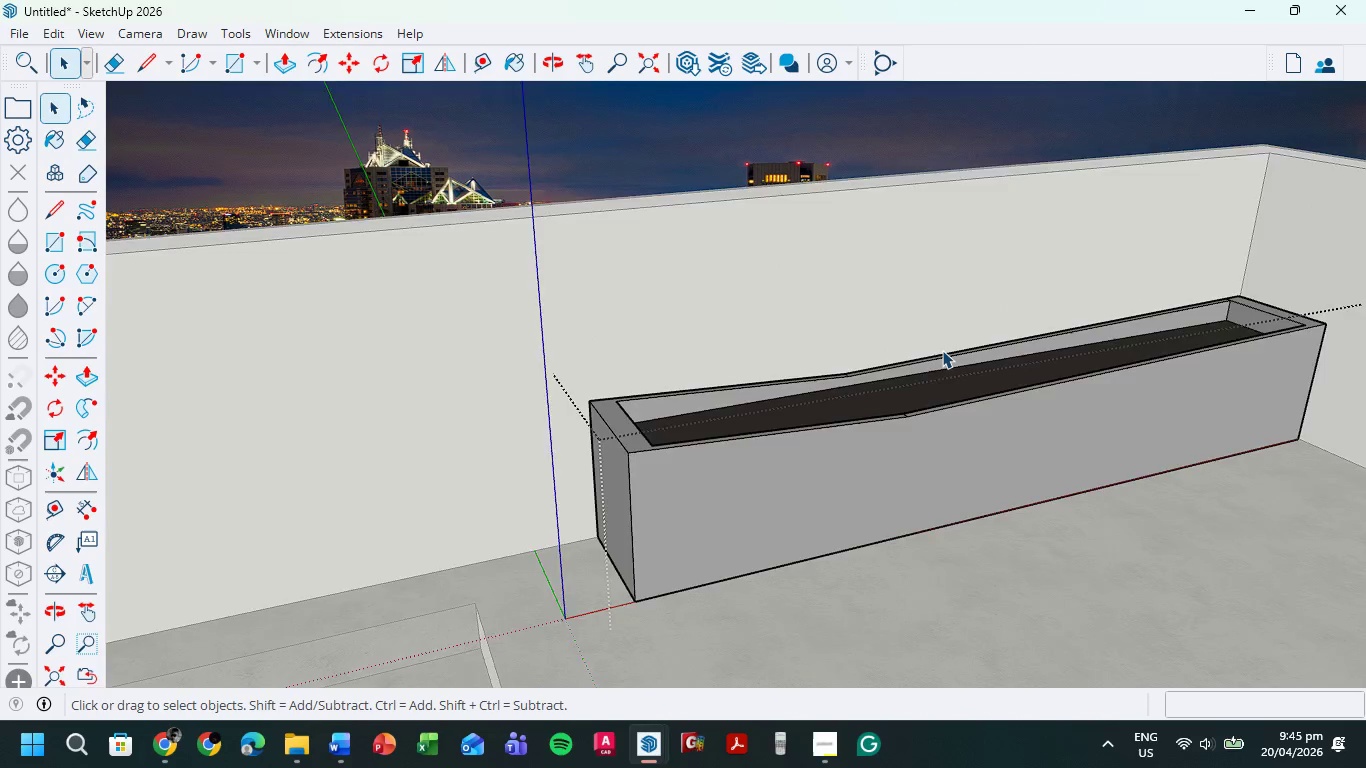 
scroll: coordinate [830, 348], scroll_direction: down, amount: 5.0
 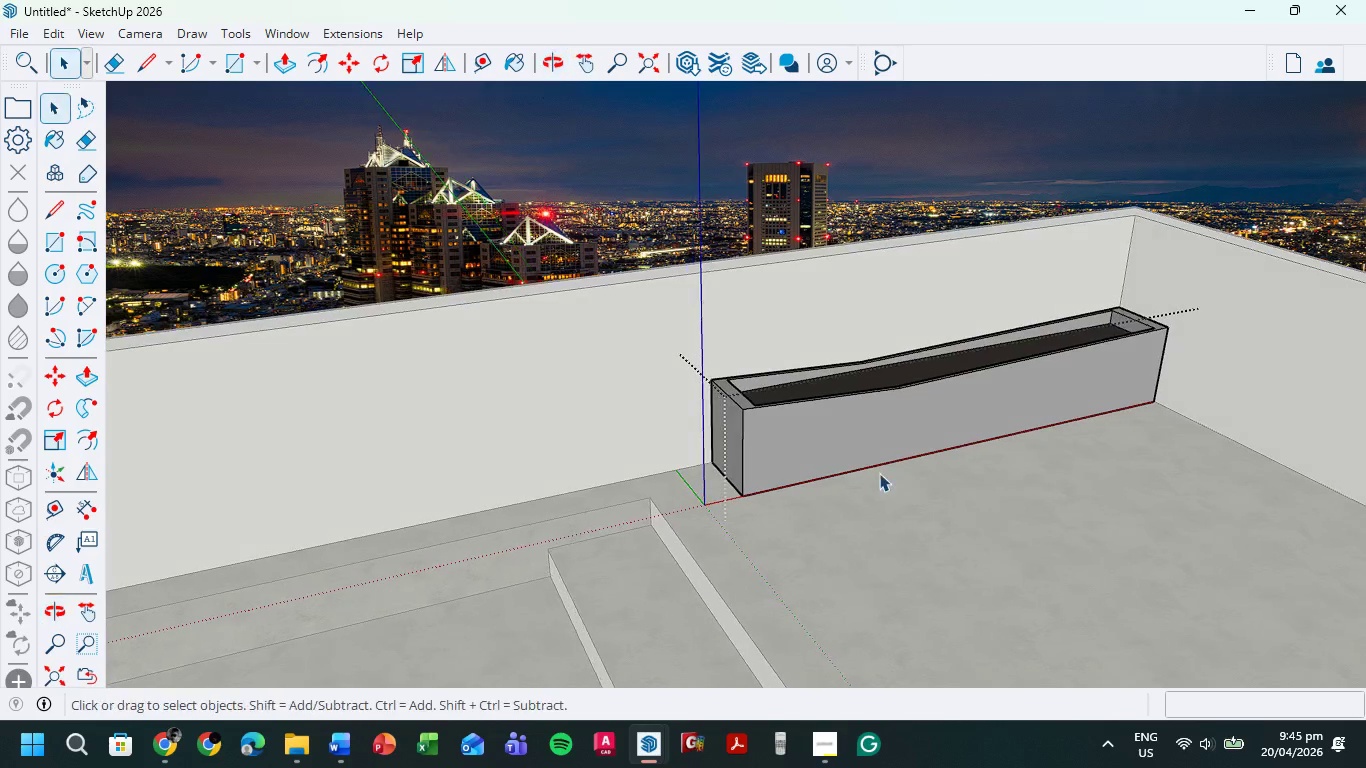 
key(S)
 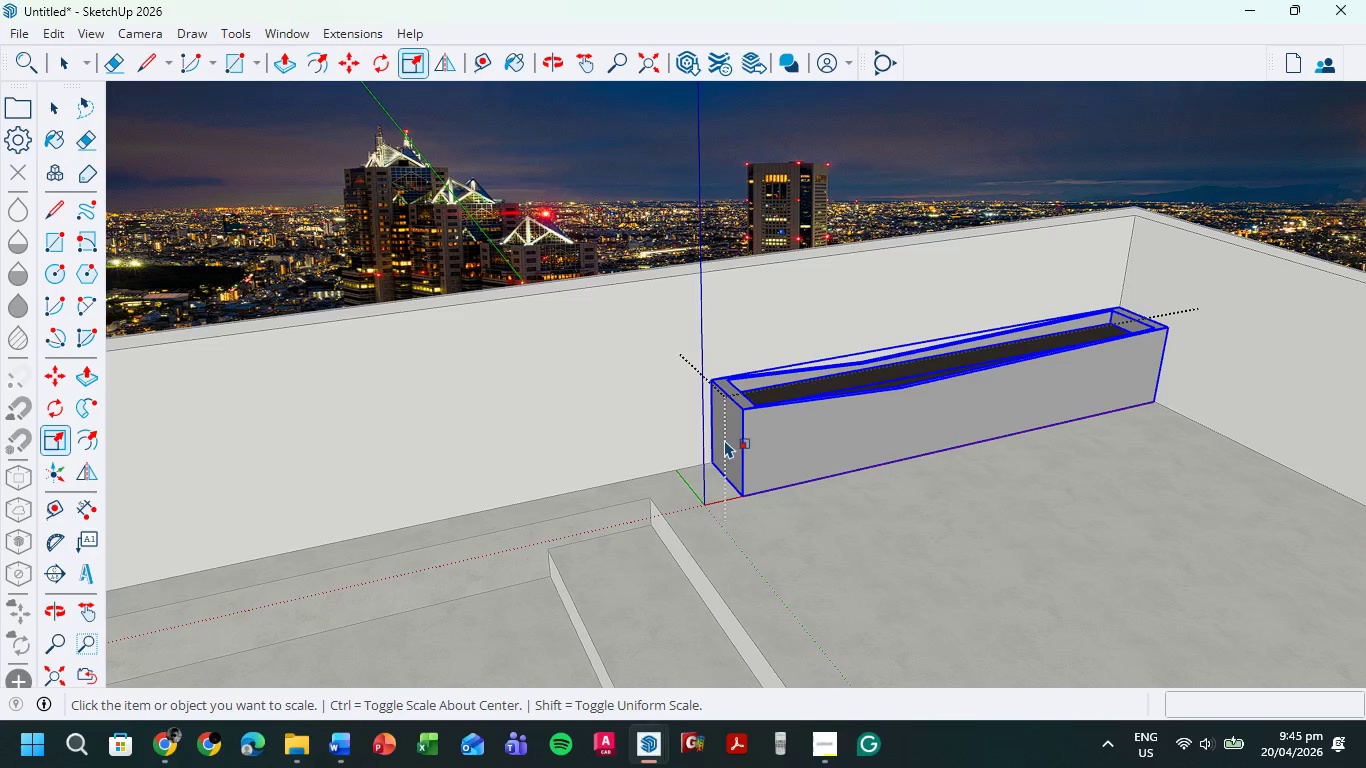 
left_click([726, 440])
 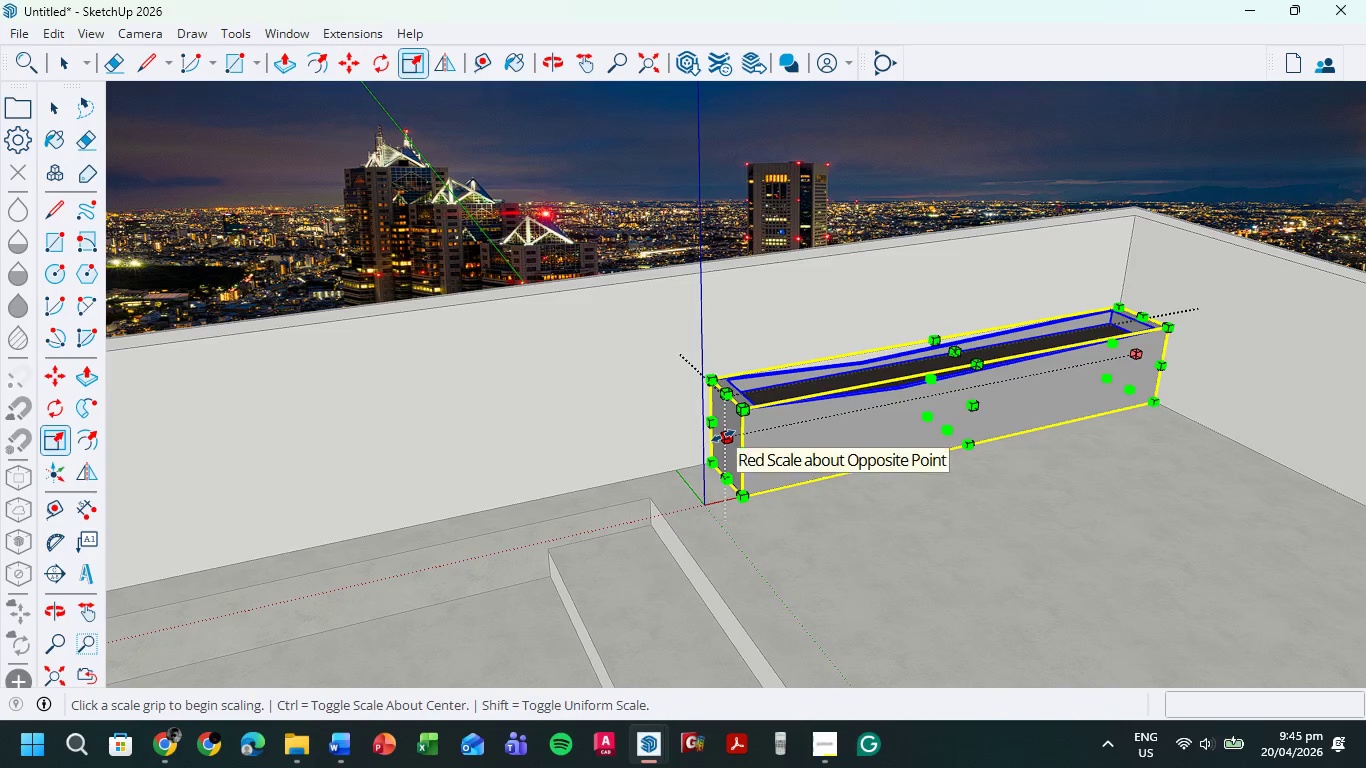 
left_click([723, 436])
 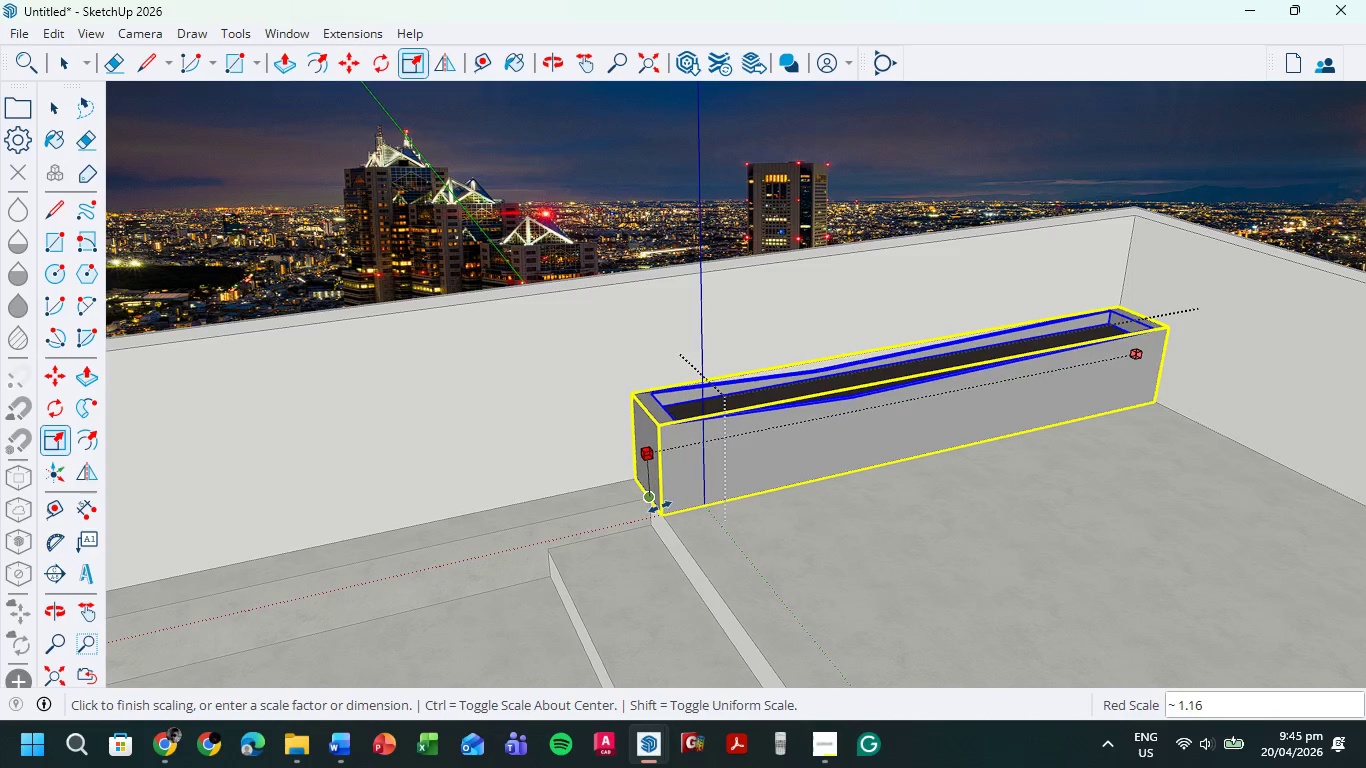 
left_click([660, 507])
 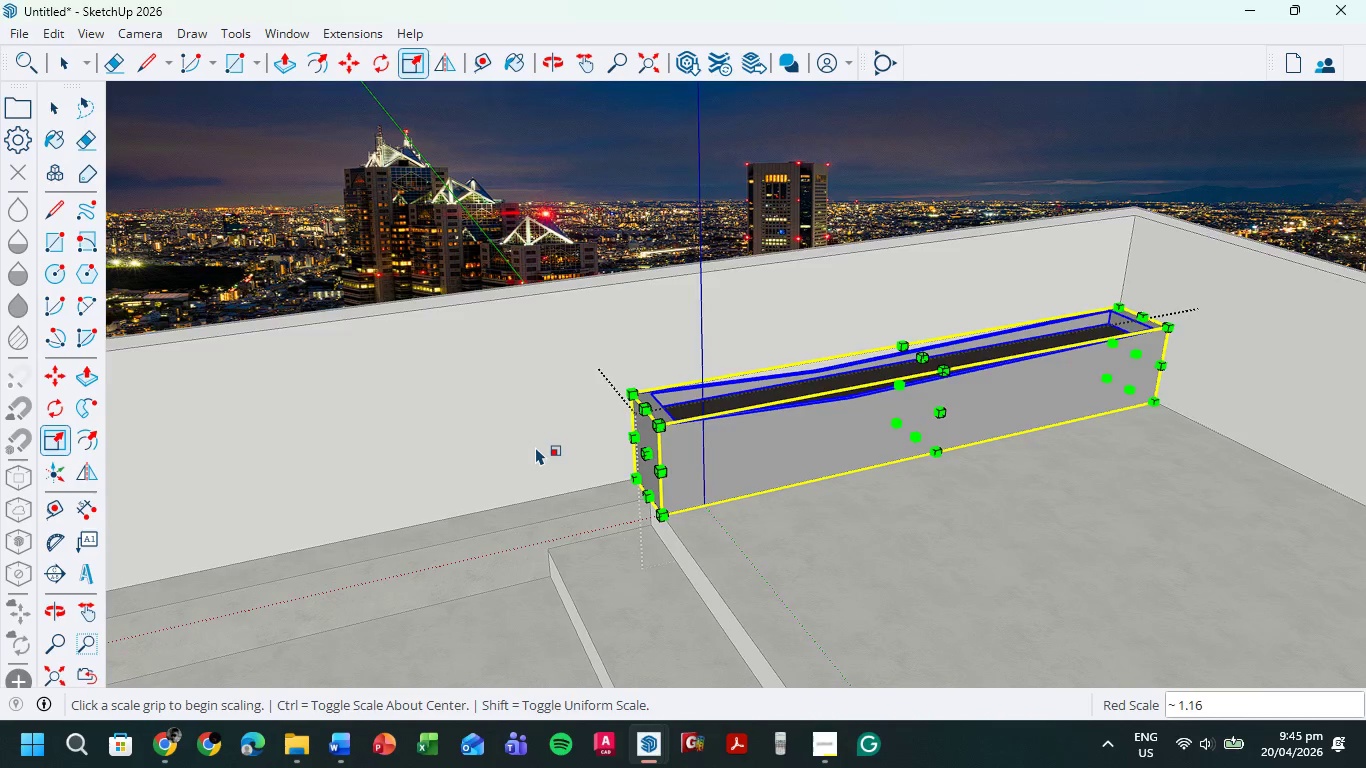 
scroll: coordinate [539, 445], scroll_direction: down, amount: 3.0
 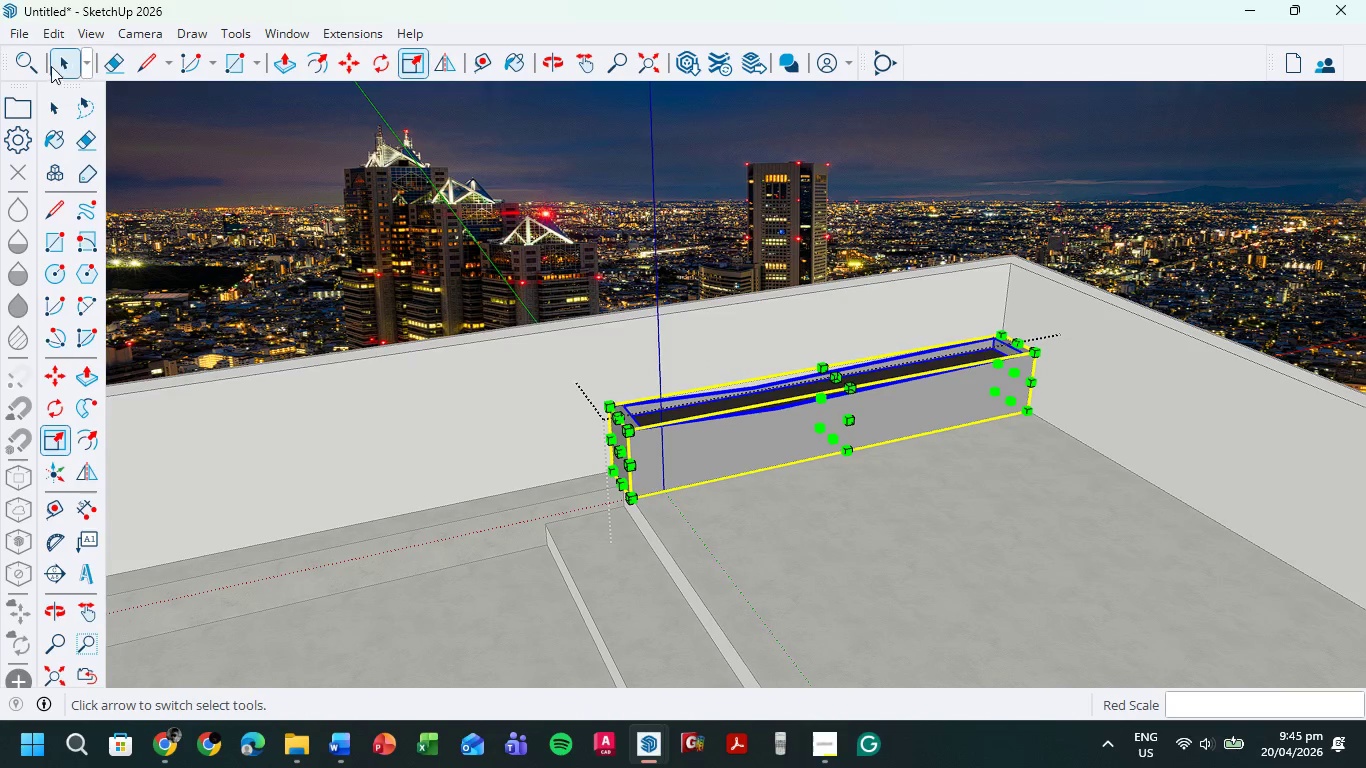 
left_click([61, 66])
 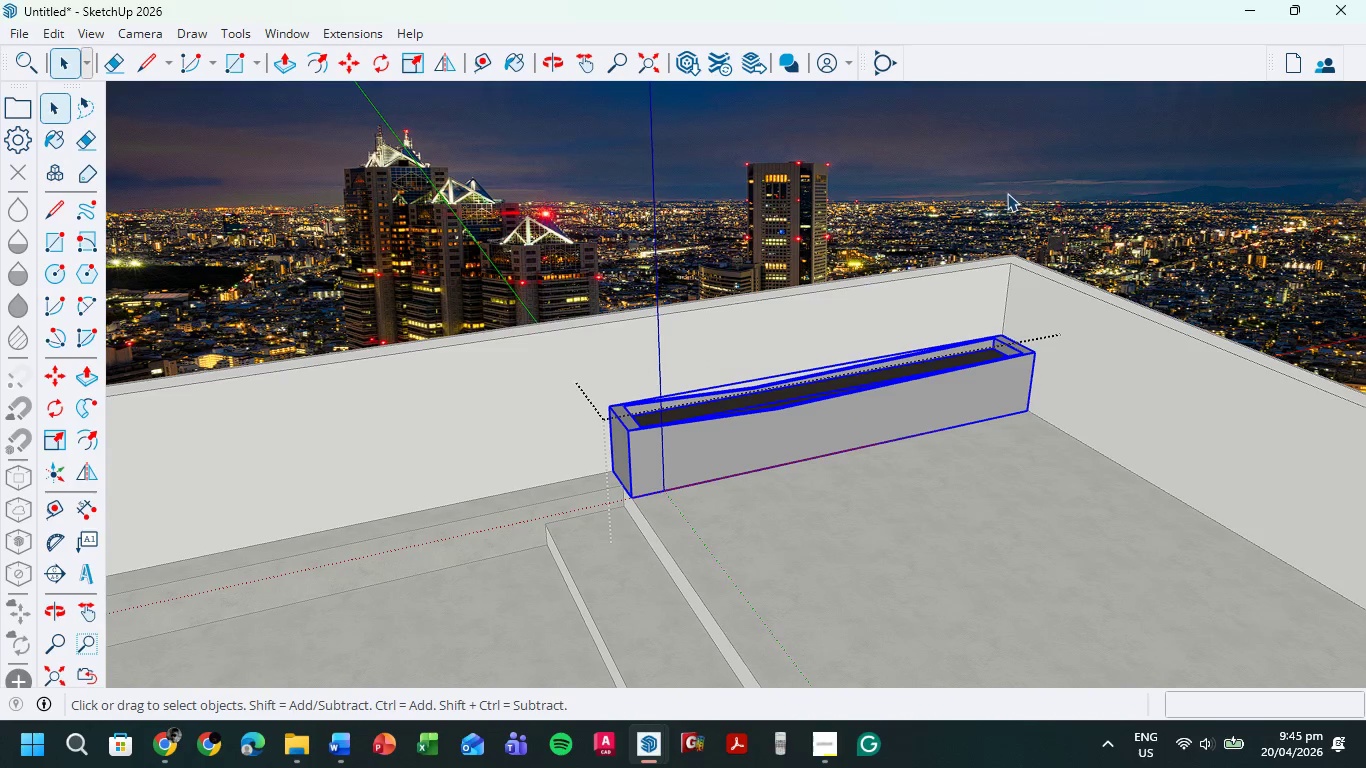 
double_click([1018, 192])
 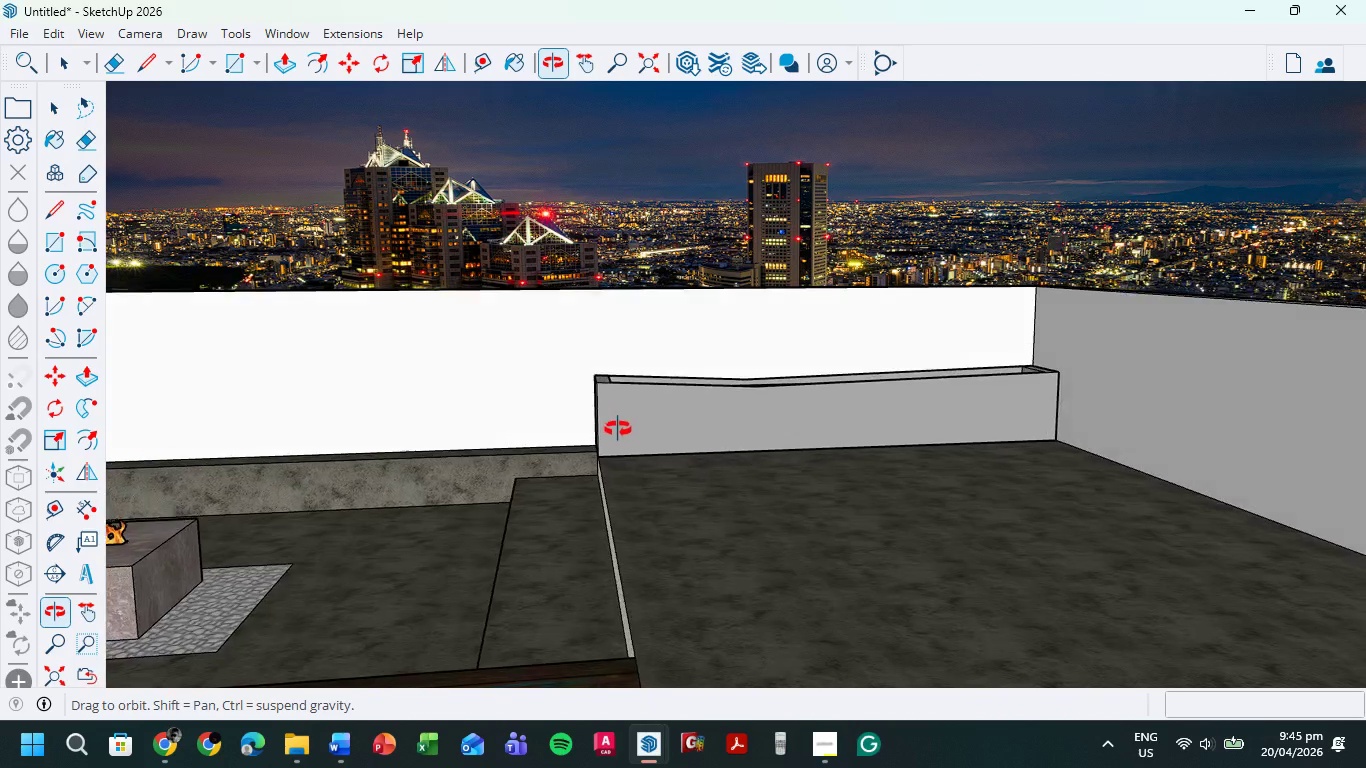 
scroll: coordinate [804, 448], scroll_direction: down, amount: 9.0
 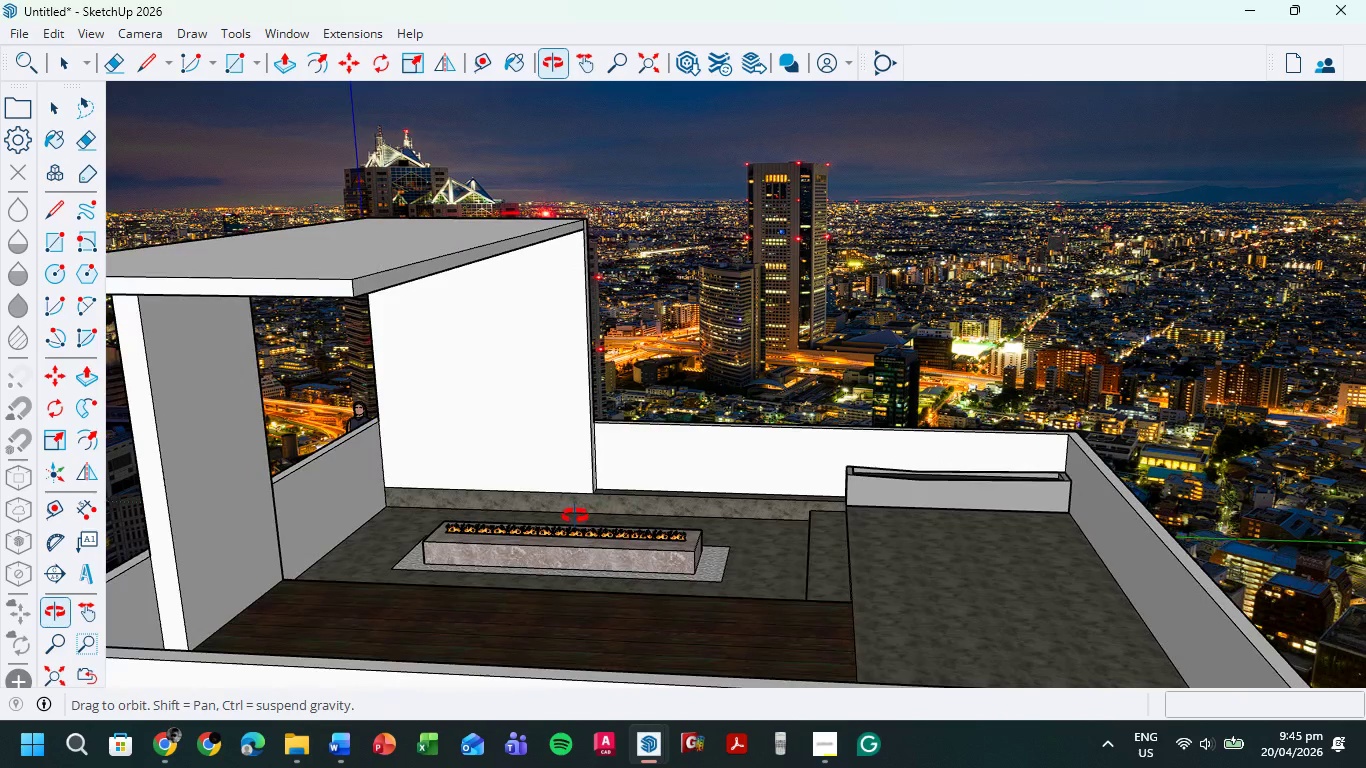 
scroll: coordinate [722, 519], scroll_direction: up, amount: 12.0
 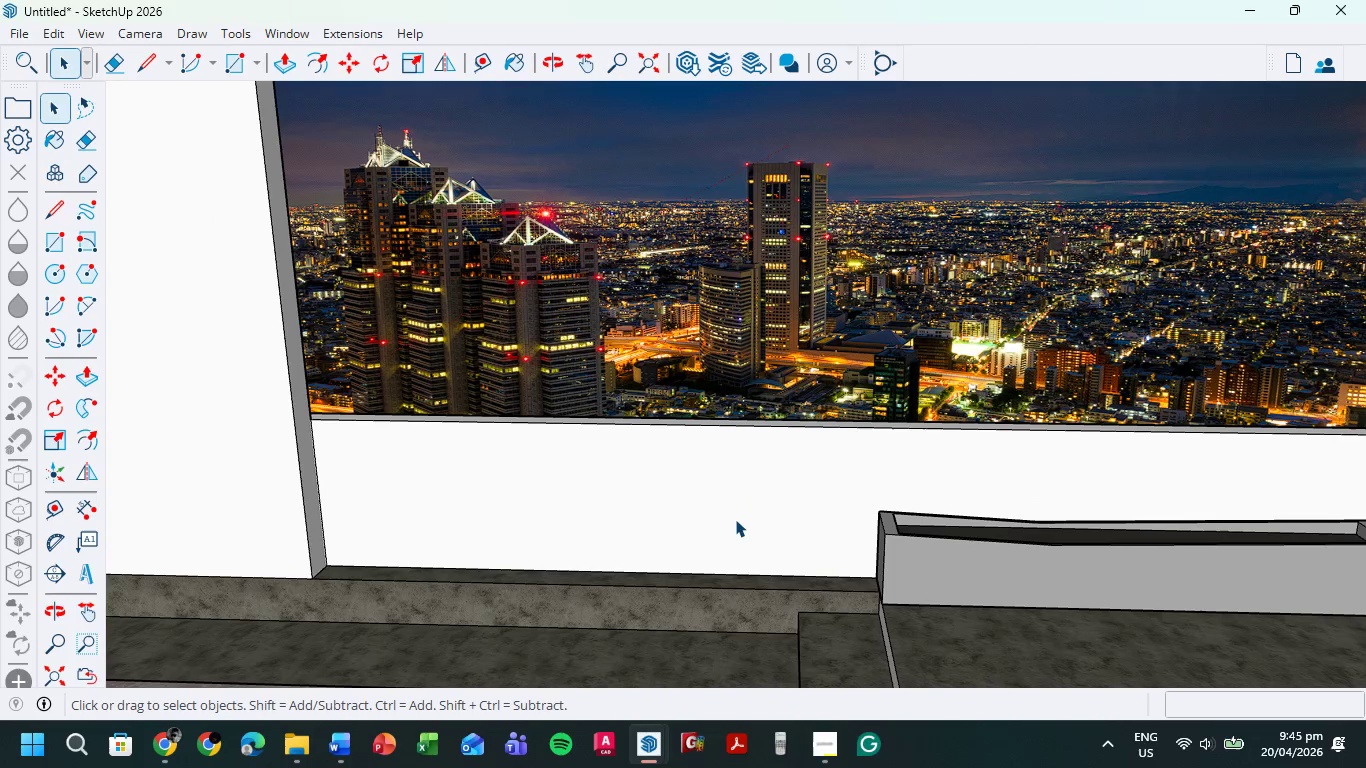 
scroll: coordinate [738, 517], scroll_direction: down, amount: 7.0
 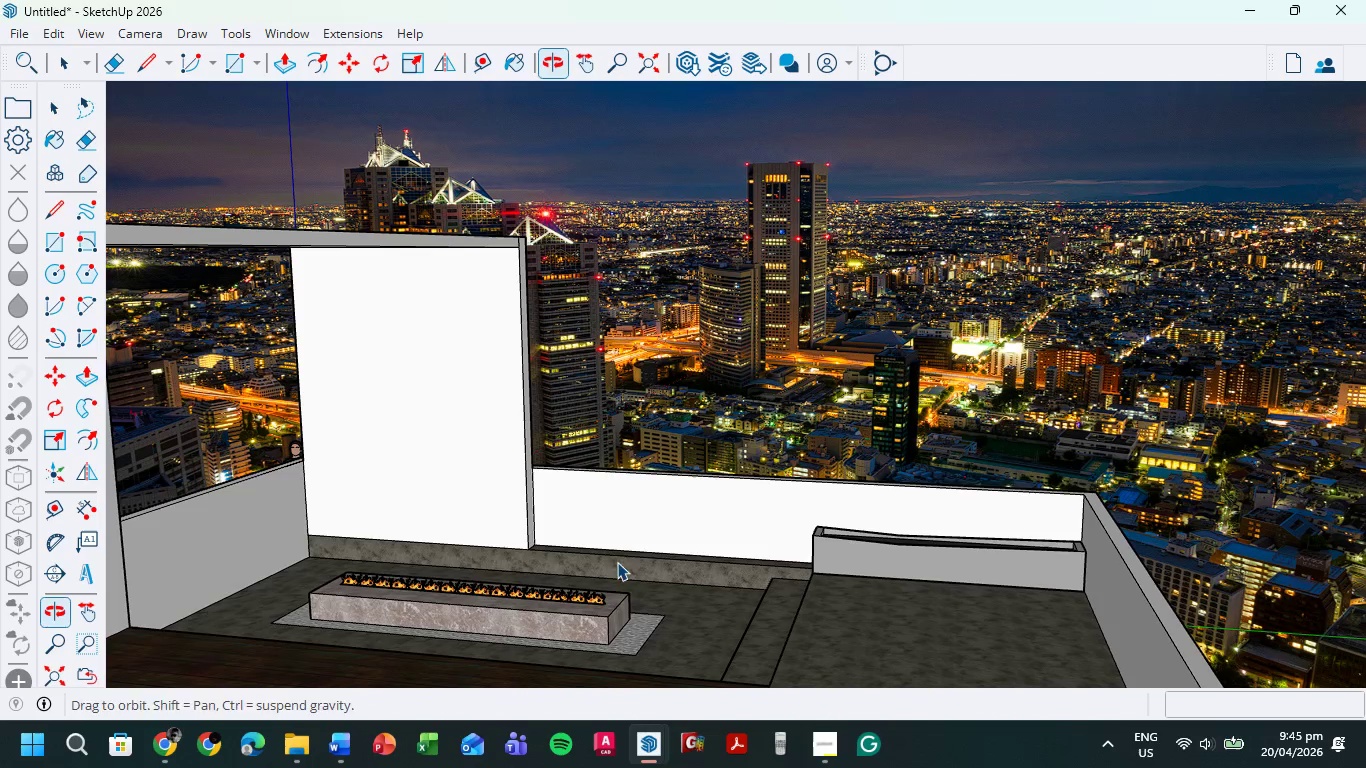 
scroll: coordinate [756, 528], scroll_direction: up, amount: 10.0
 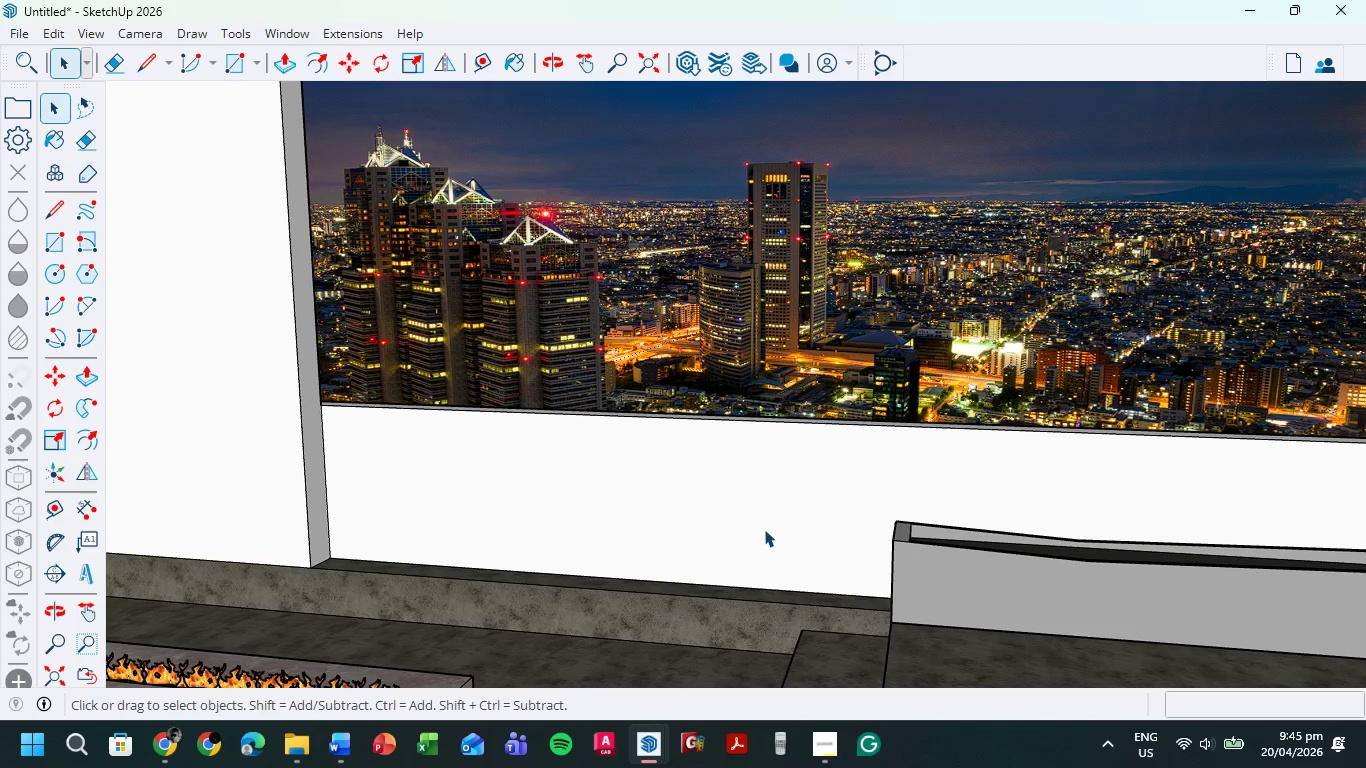 
key(L)
 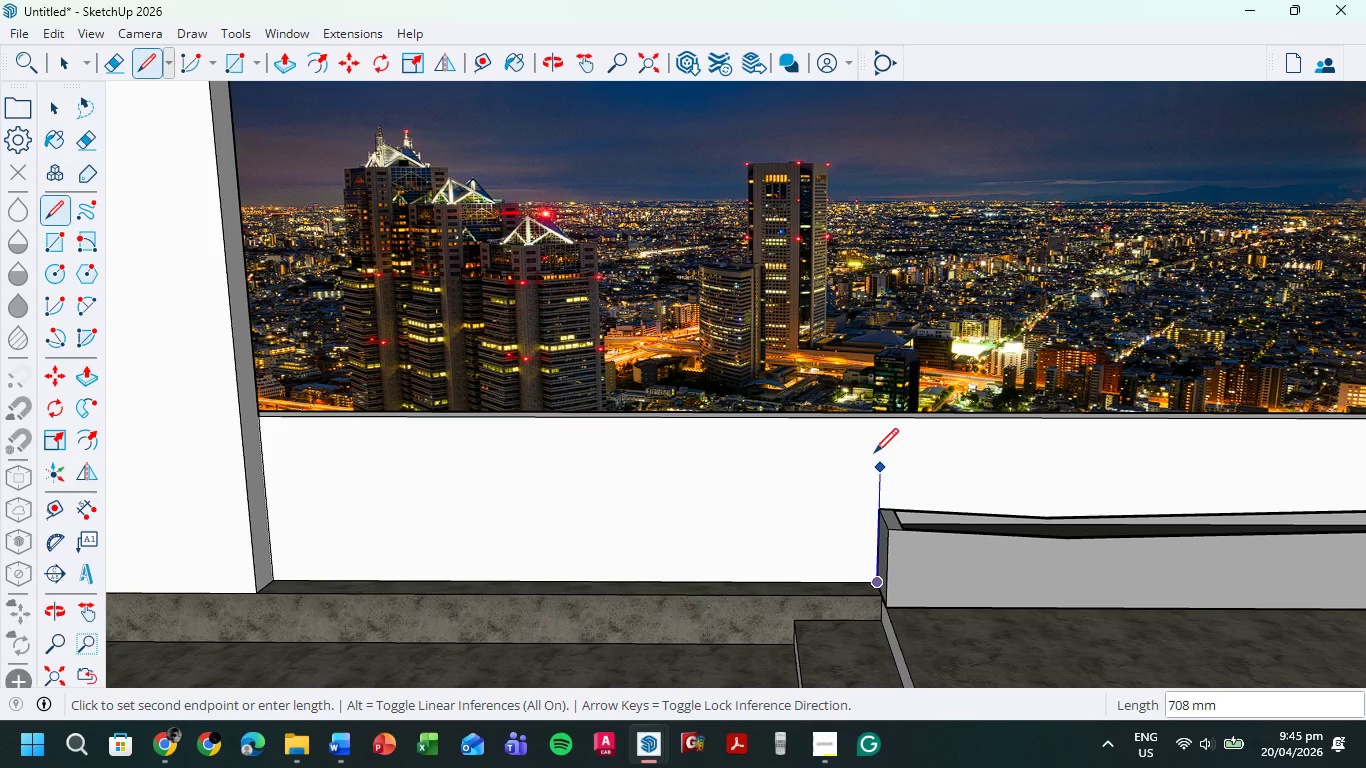 
left_click([880, 416])
 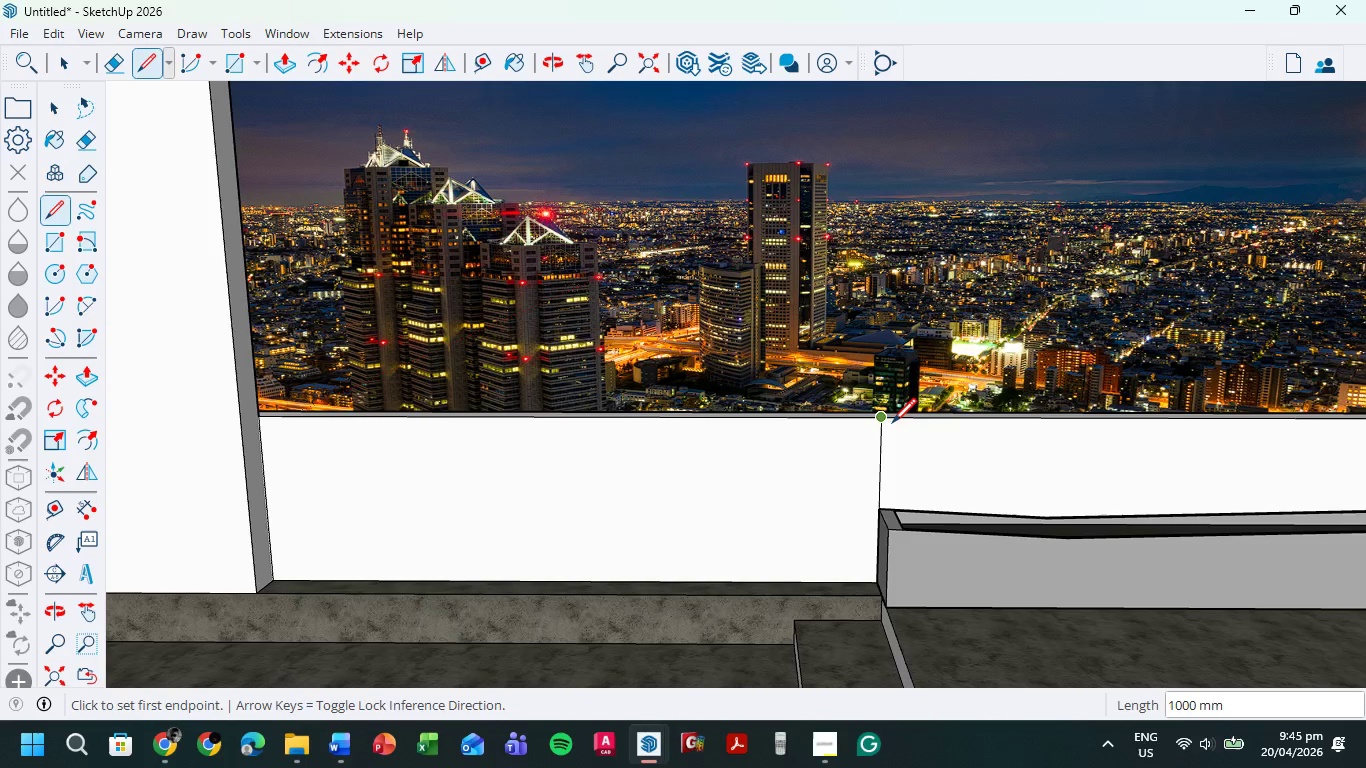 
scroll: coordinate [892, 430], scroll_direction: up, amount: 1.0
 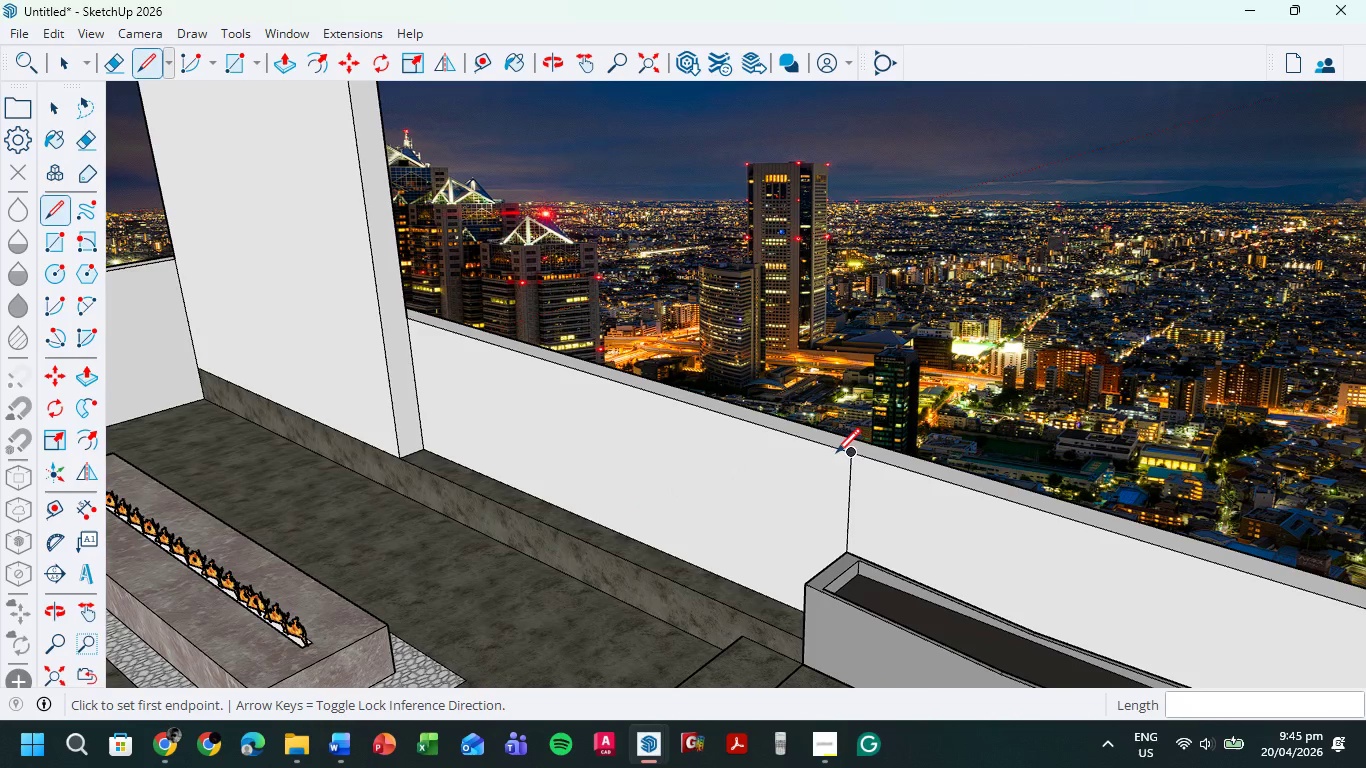 
left_click([849, 452])
 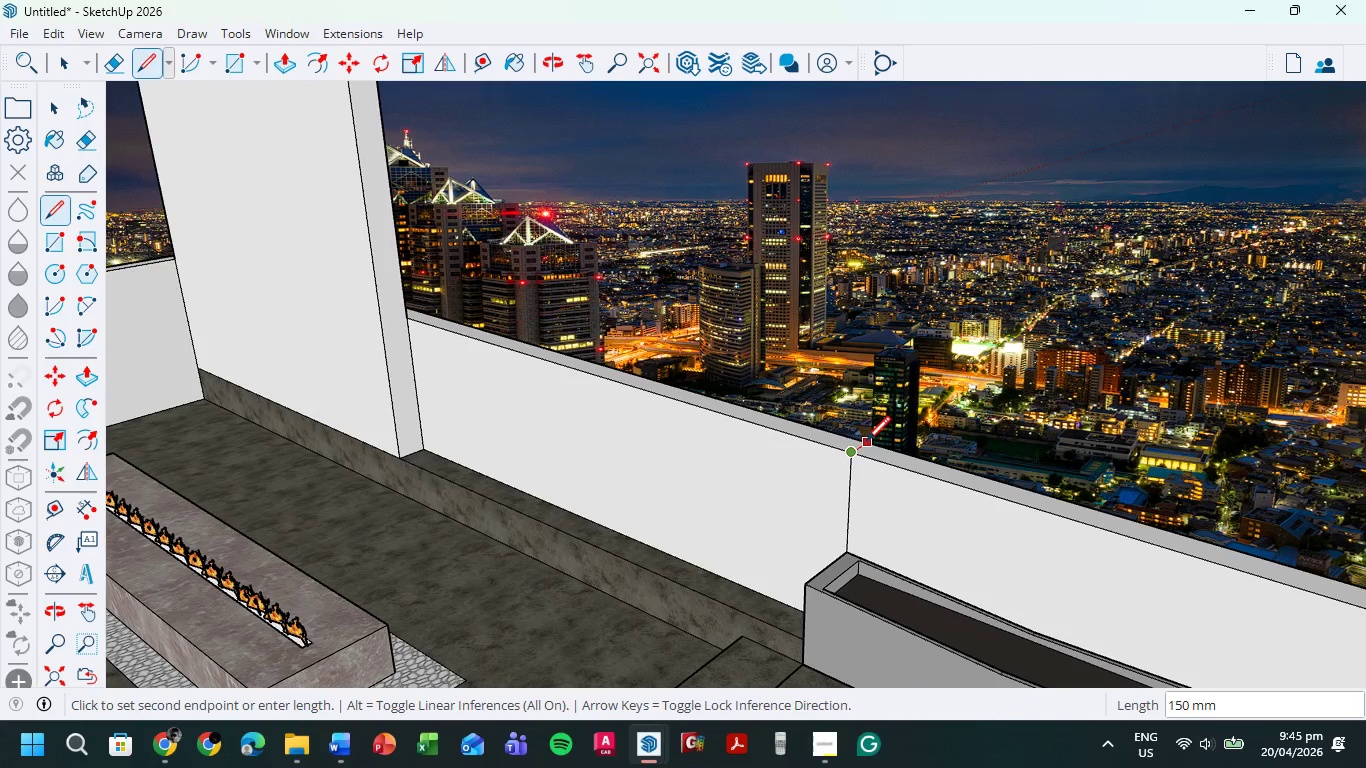 
left_click([866, 443])
 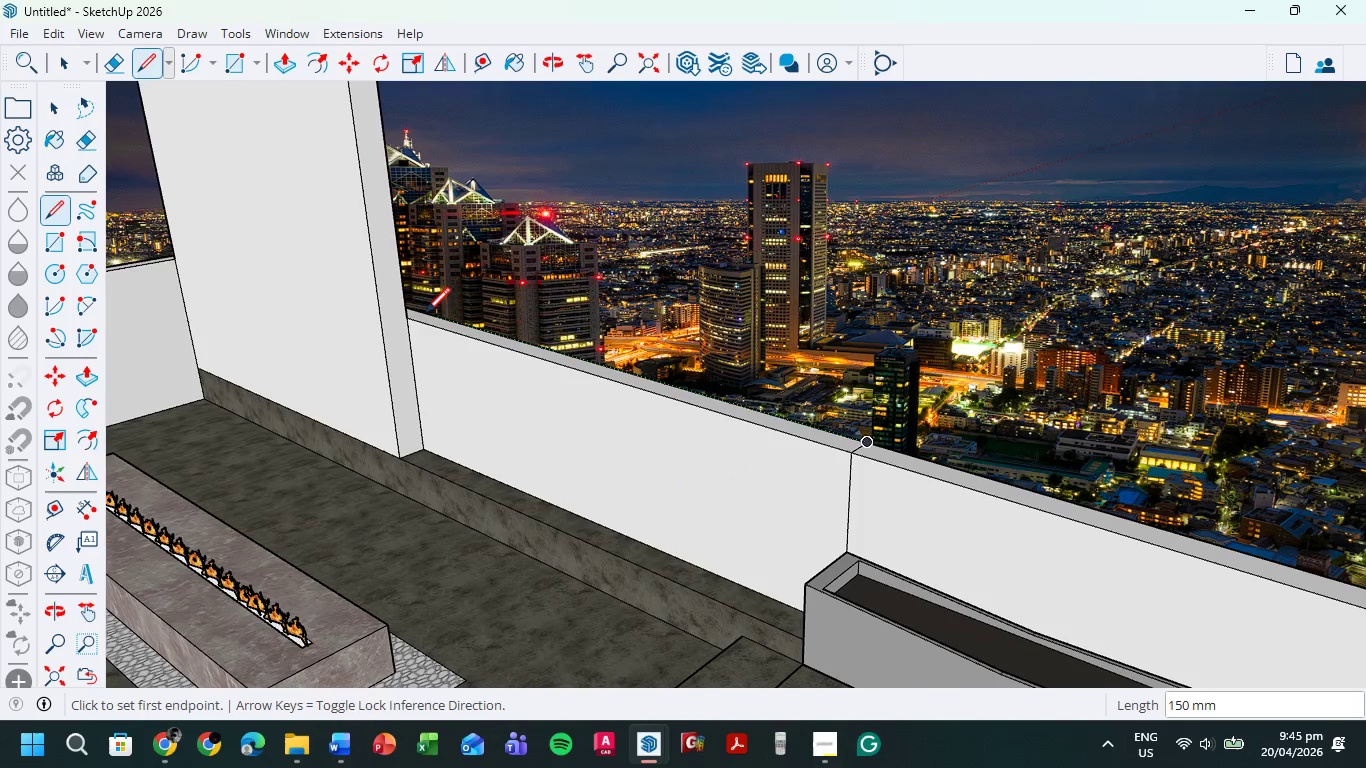 
scroll: coordinate [408, 319], scroll_direction: up, amount: 10.0
 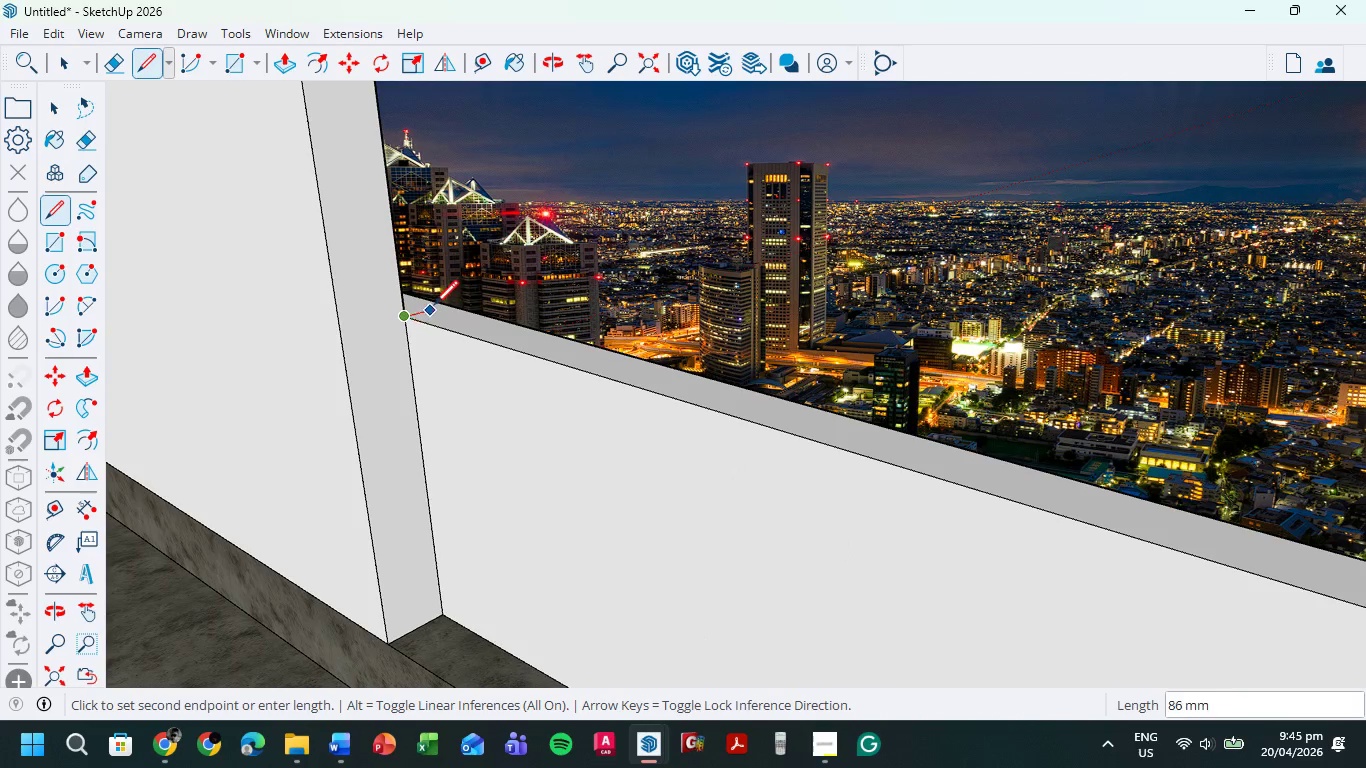 
left_click([441, 300])
 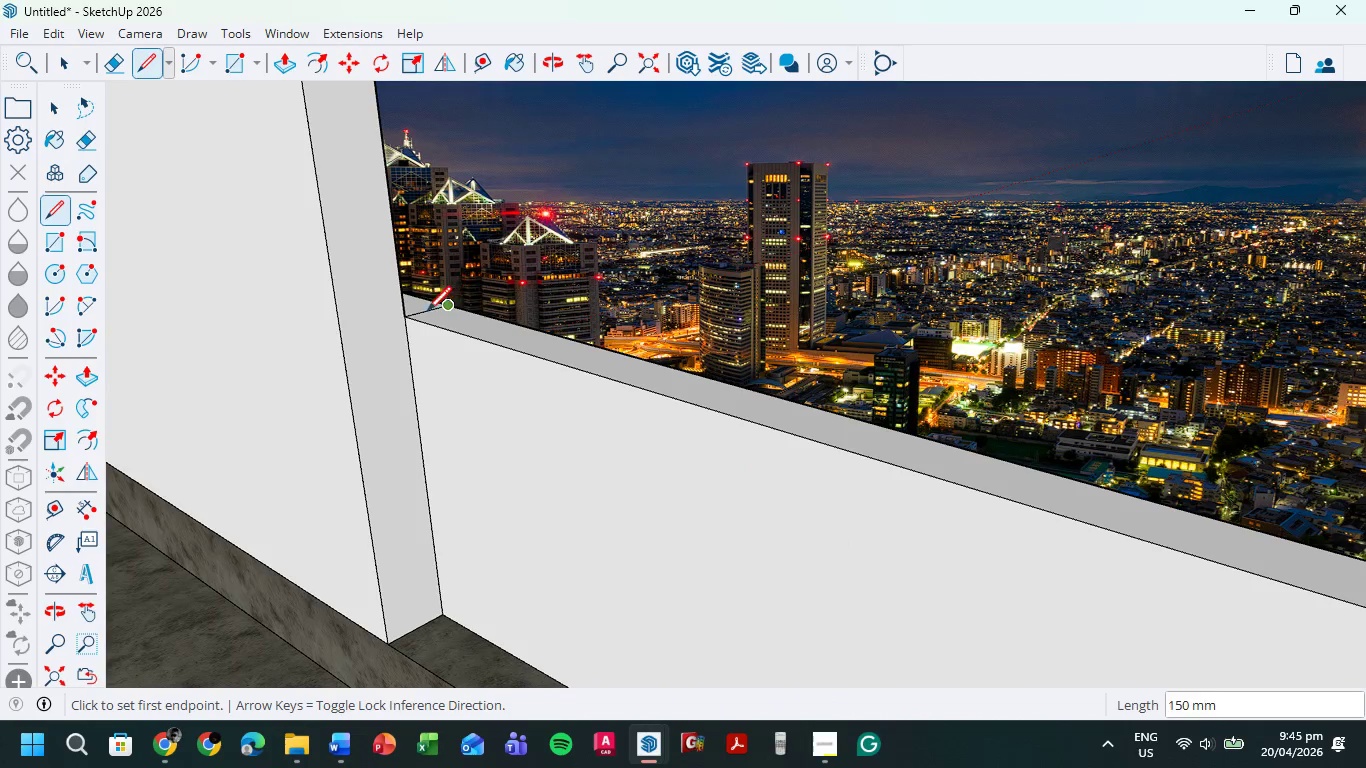 
scroll: coordinate [718, 449], scroll_direction: down, amount: 21.0
 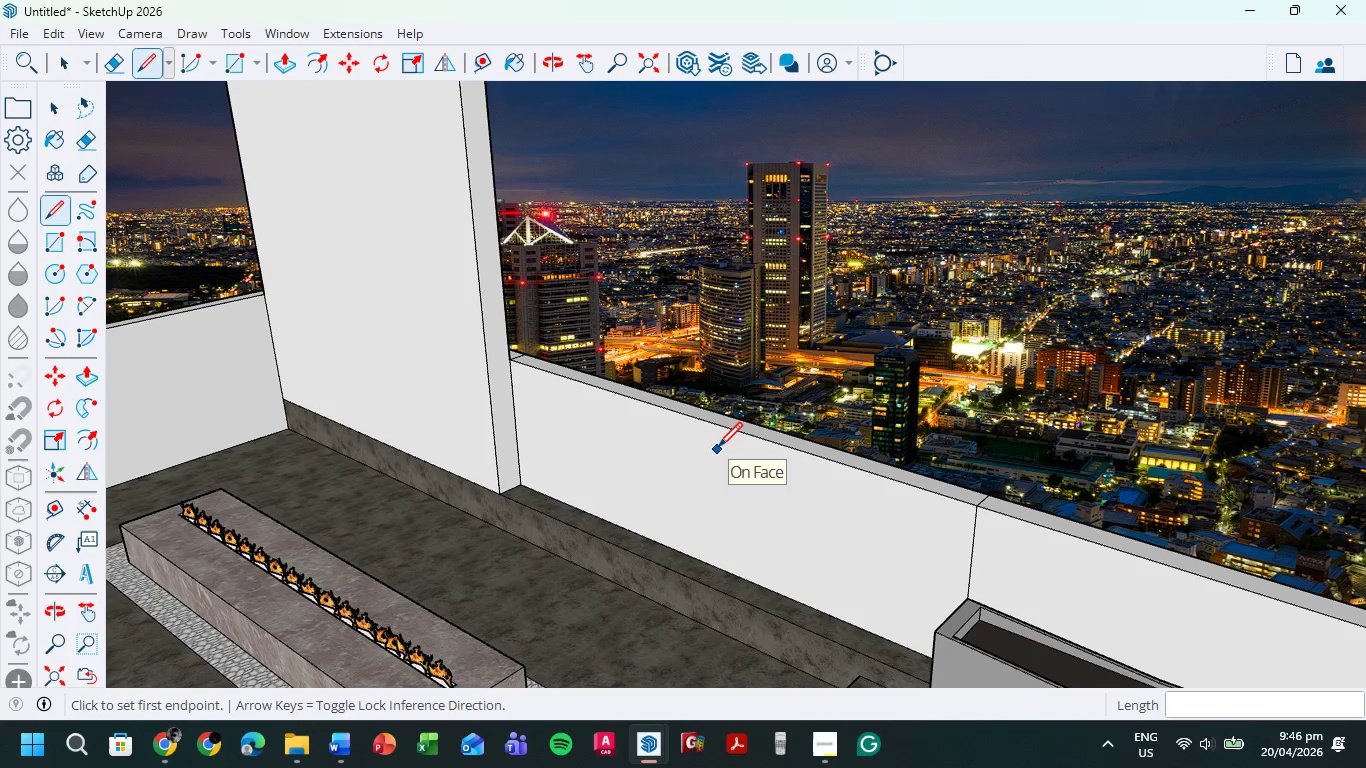 
key(E)
 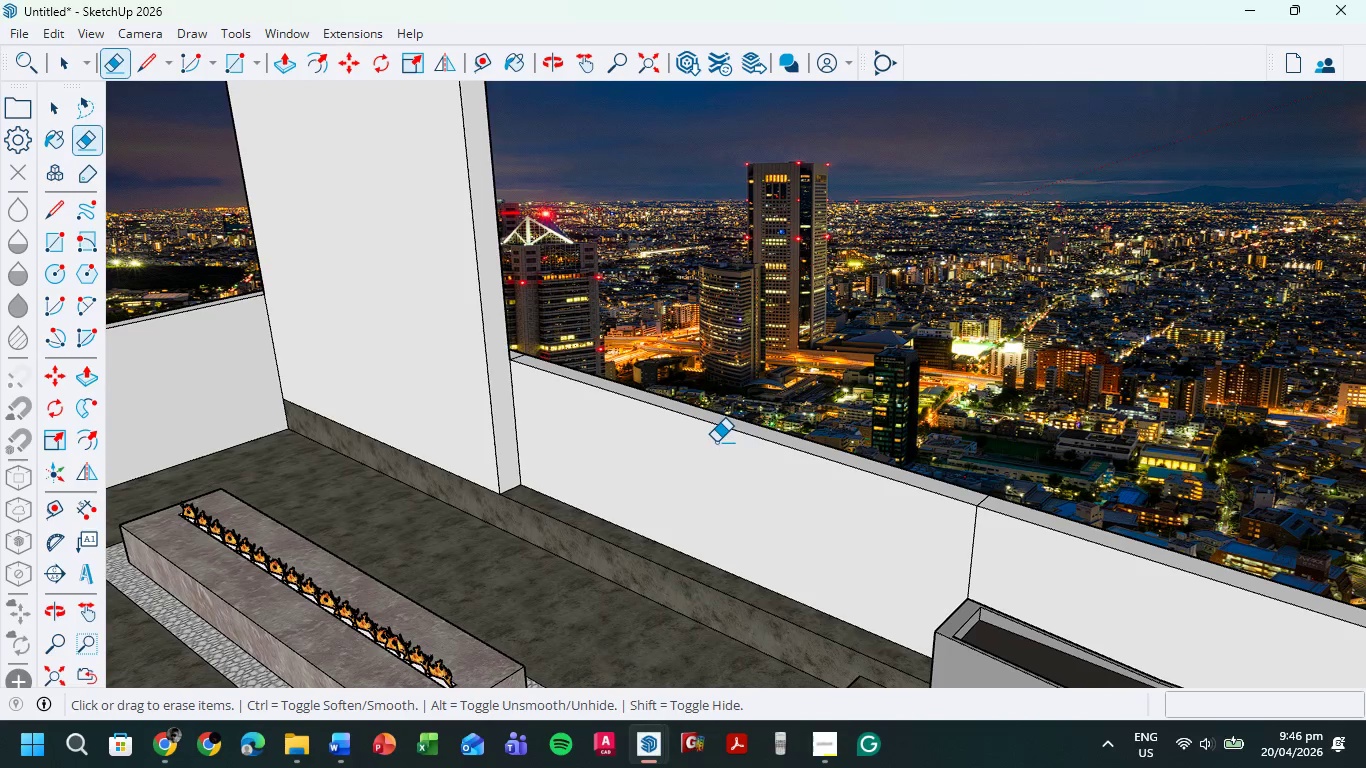 
left_click_drag(start_coordinate=[716, 442], to_coordinate=[728, 427])
 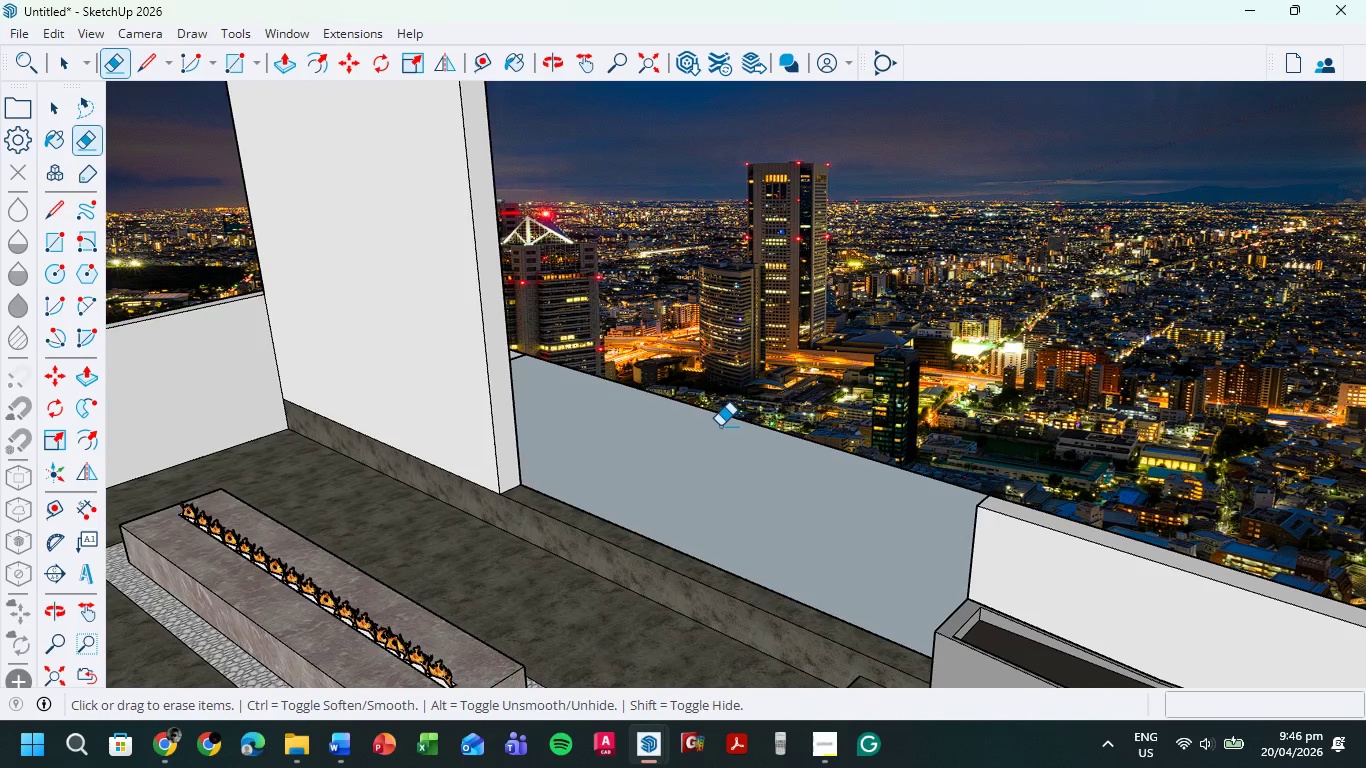 
left_click_drag(start_coordinate=[720, 426], to_coordinate=[742, 415])
 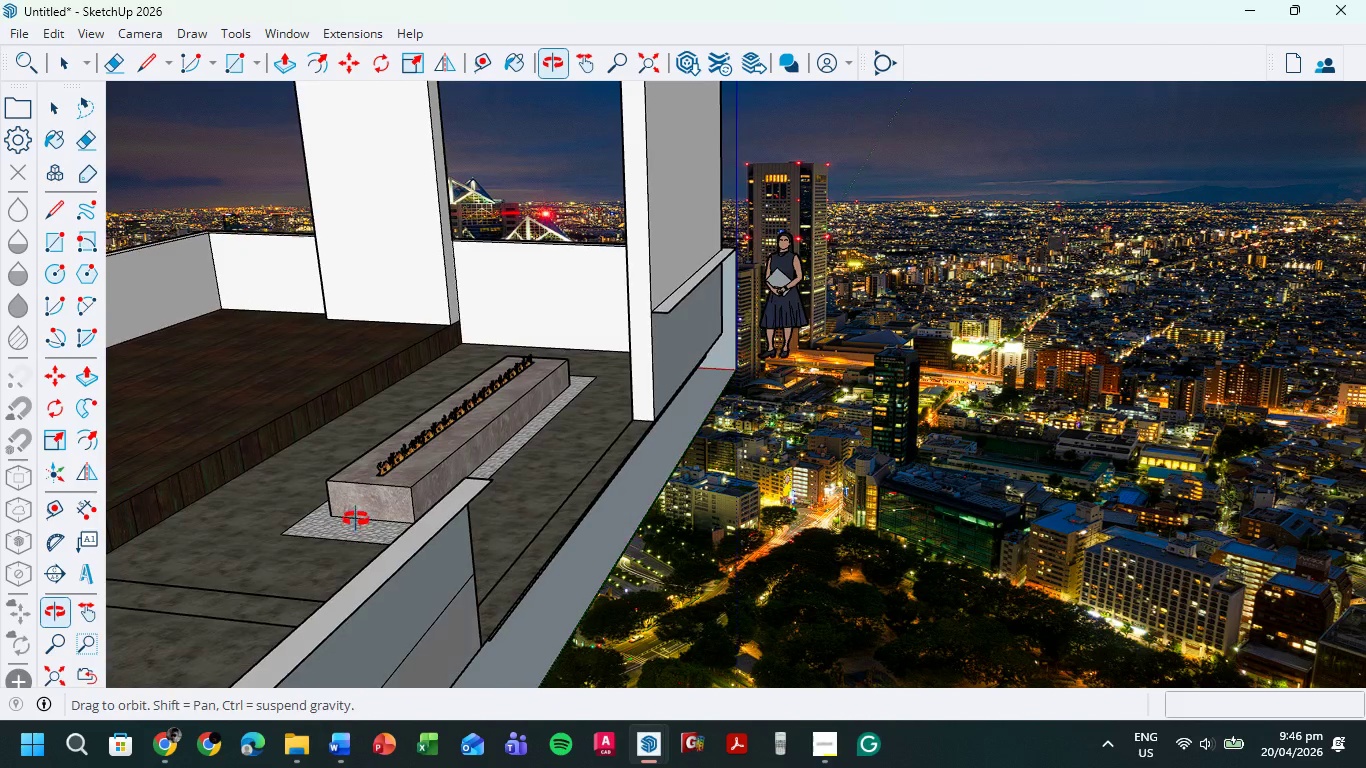 
key(Control+Z)
 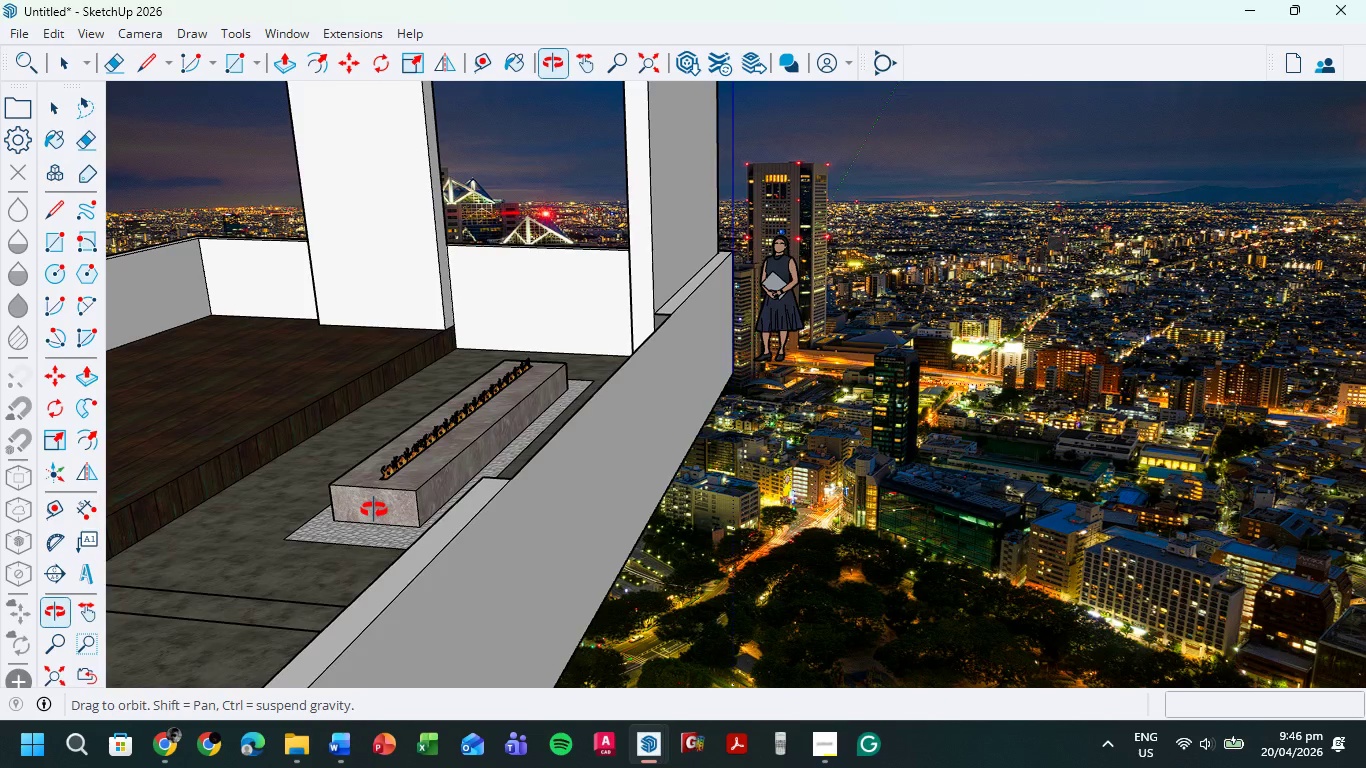 
key(L)
 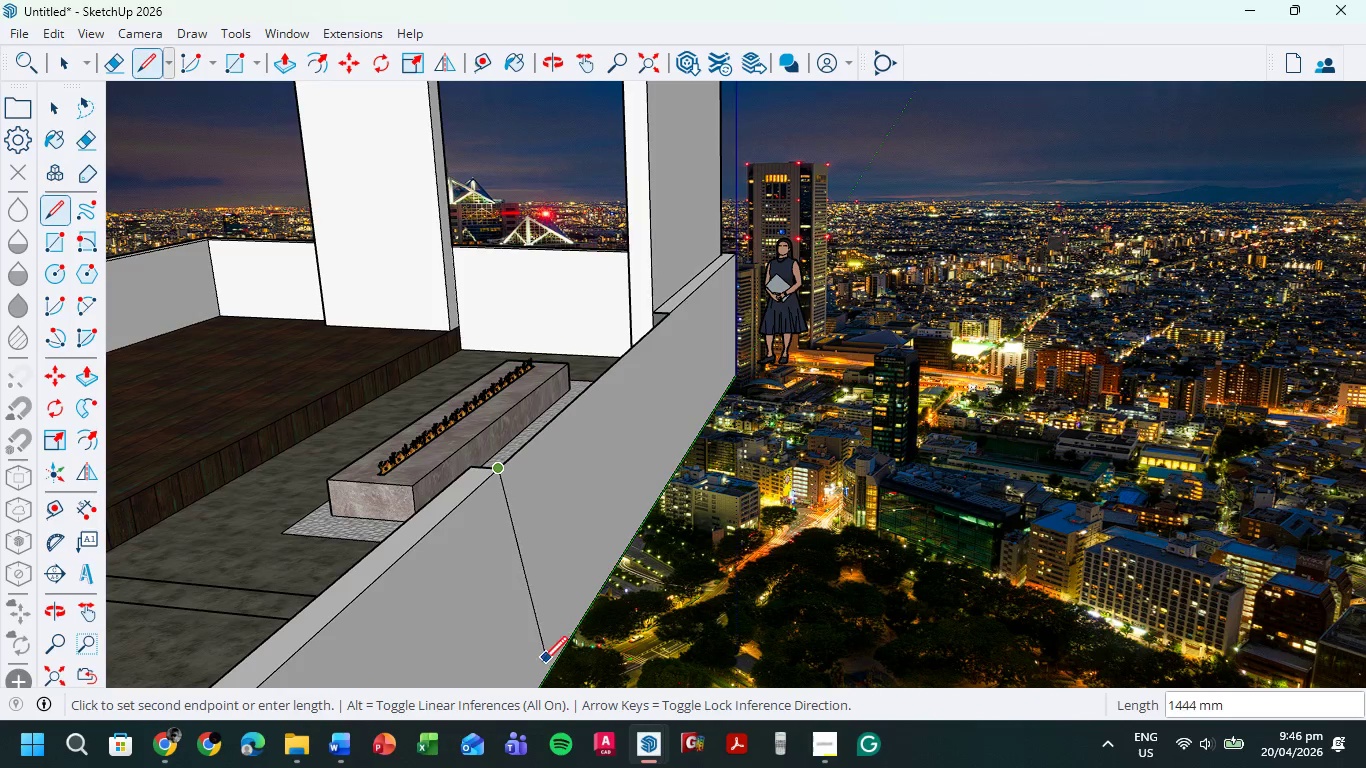 
hold_key(key=ShiftLeft, duration=0.42)
 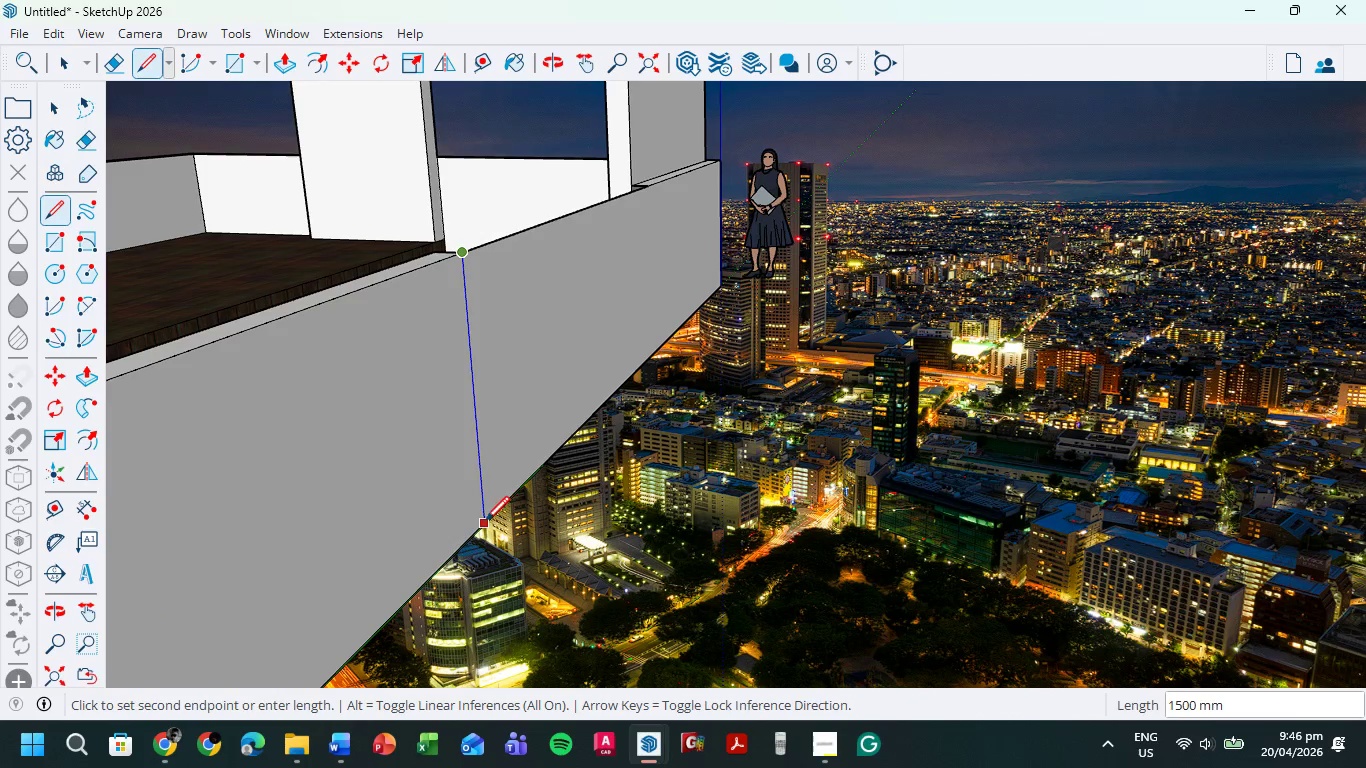 
left_click([485, 523])
 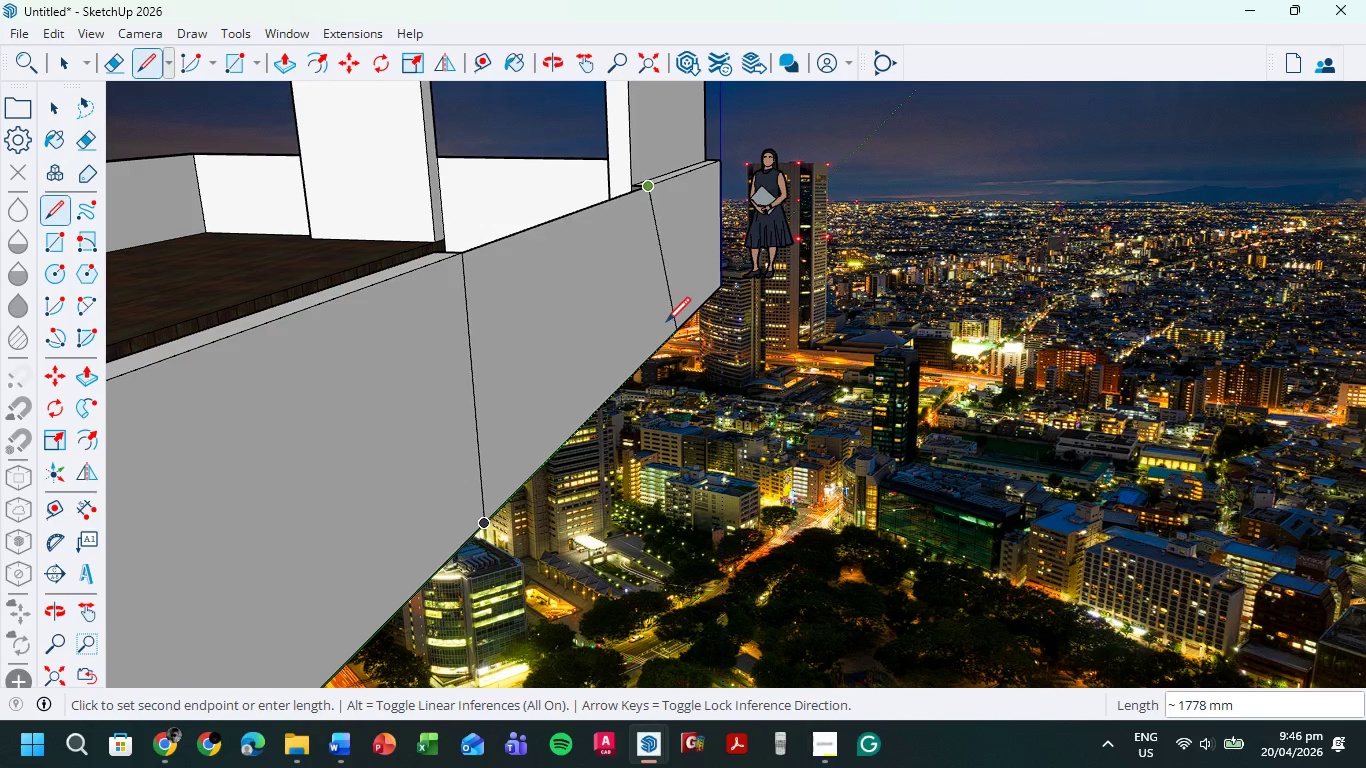 
left_click([655, 354])
 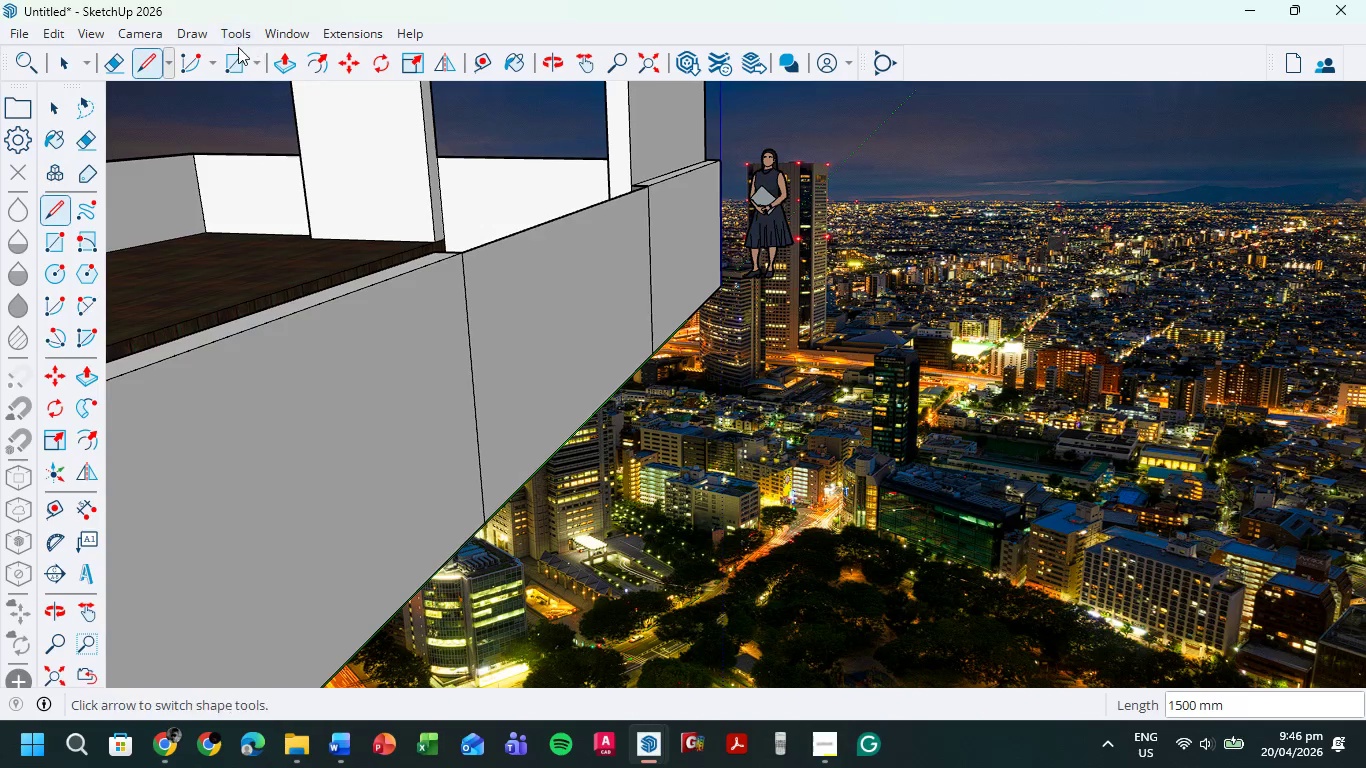 
left_click([55, 62])
 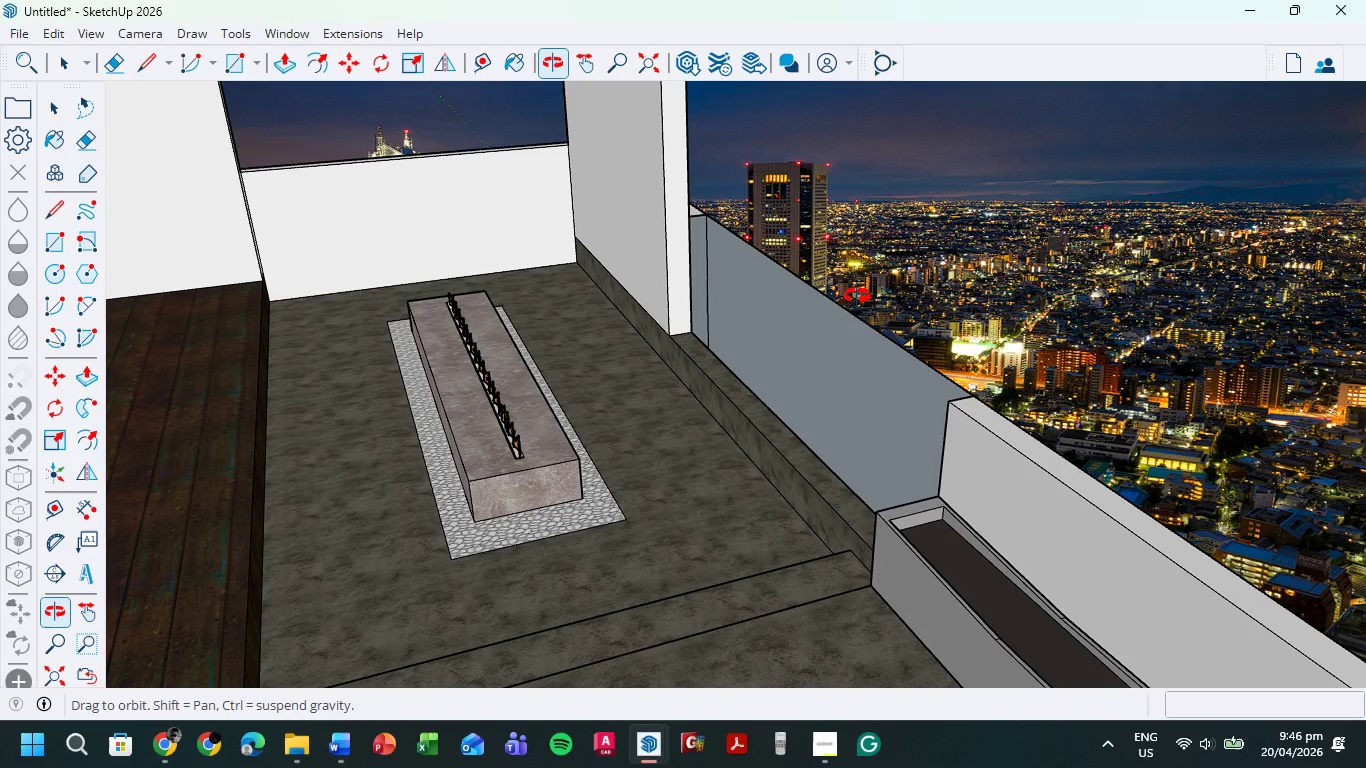 
scroll: coordinate [663, 340], scroll_direction: up, amount: 11.0
 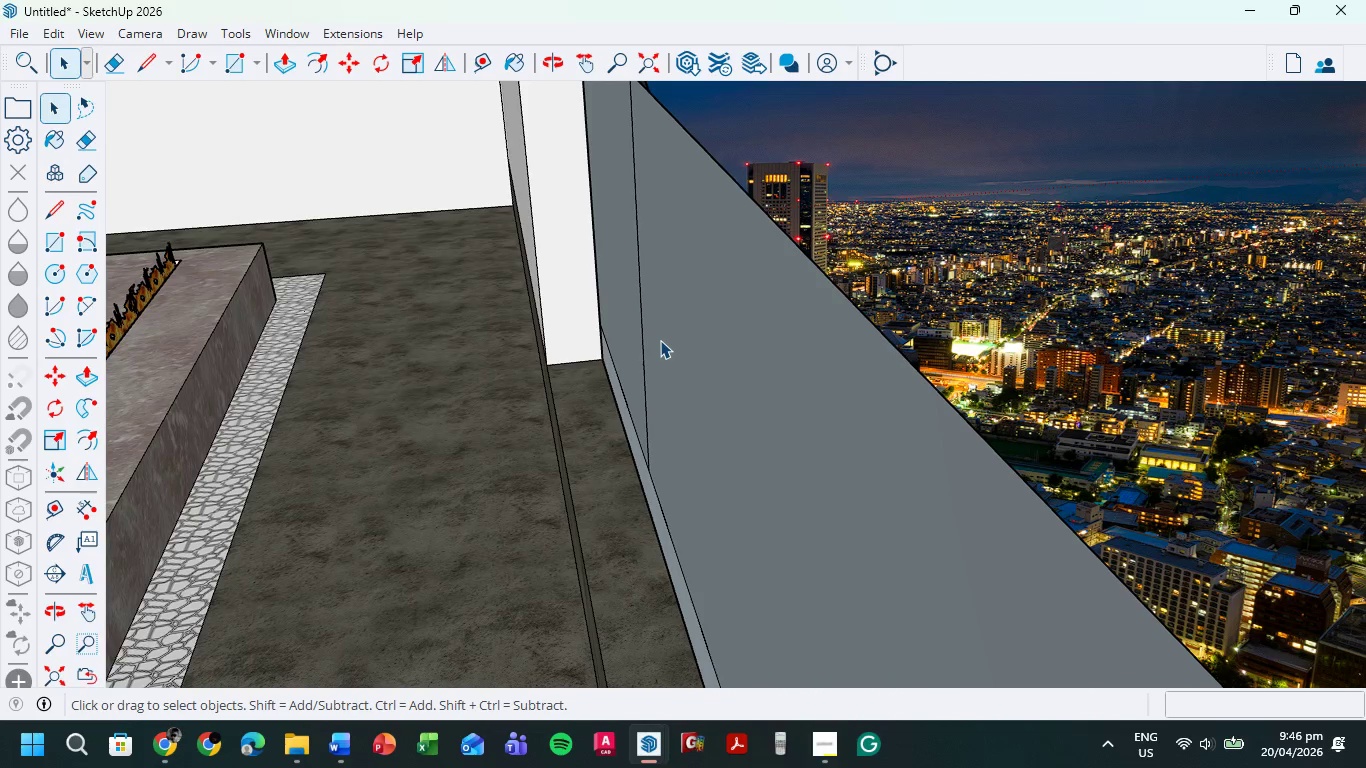 
key(L)
 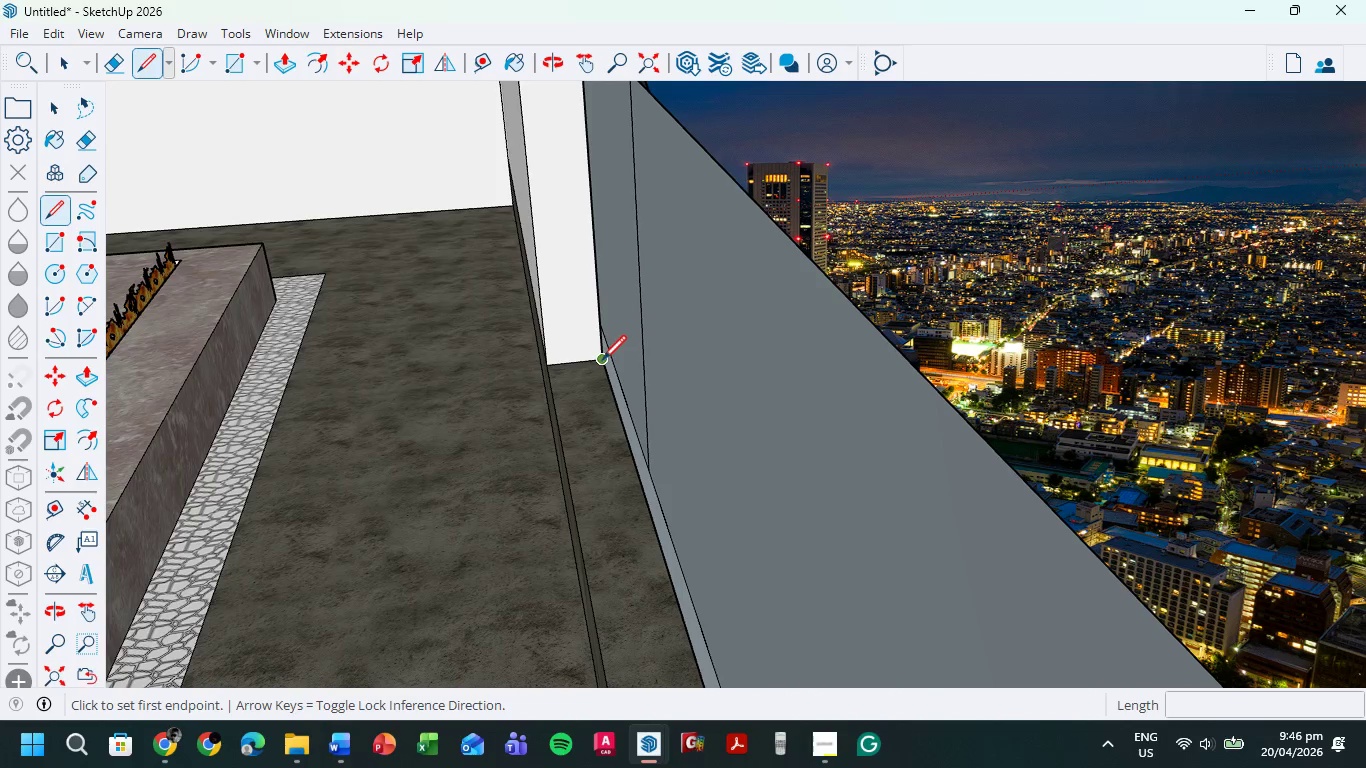 
left_click([602, 362])
 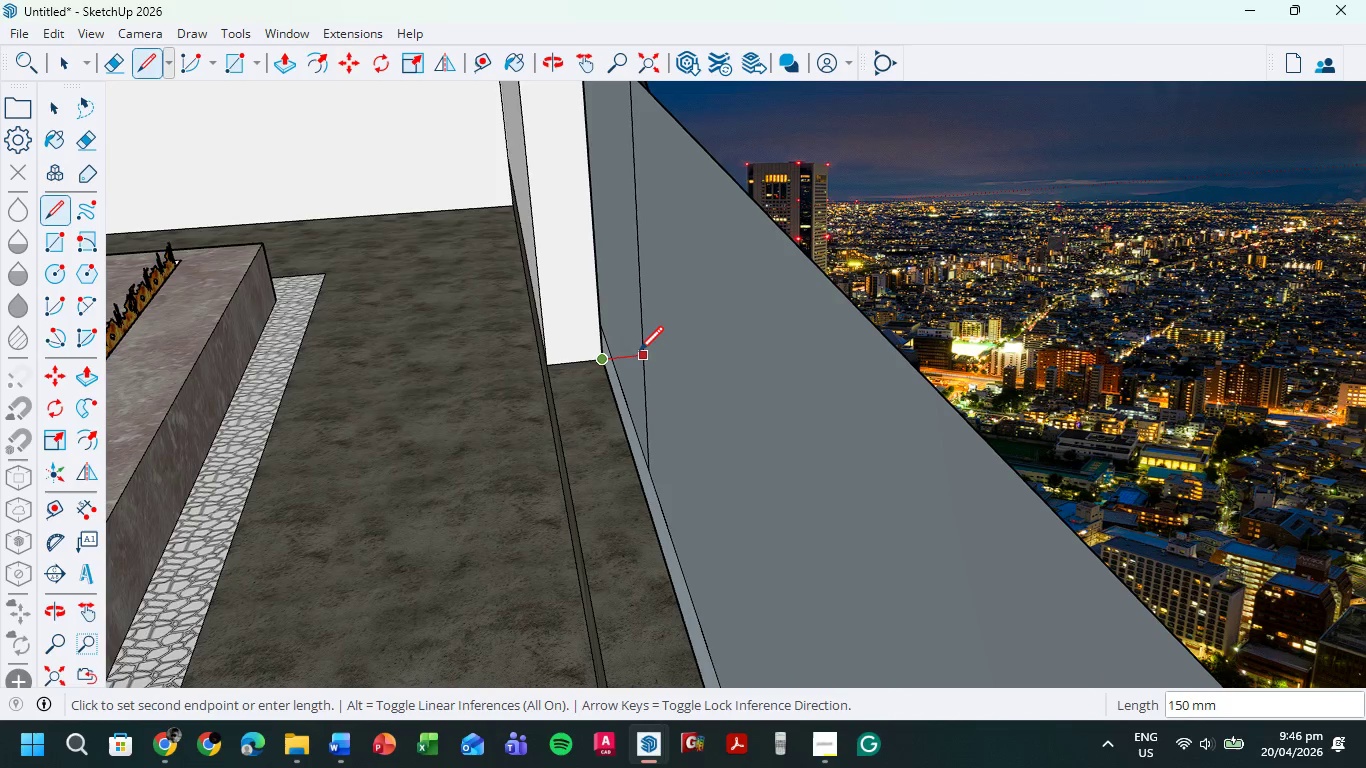 
left_click([639, 353])
 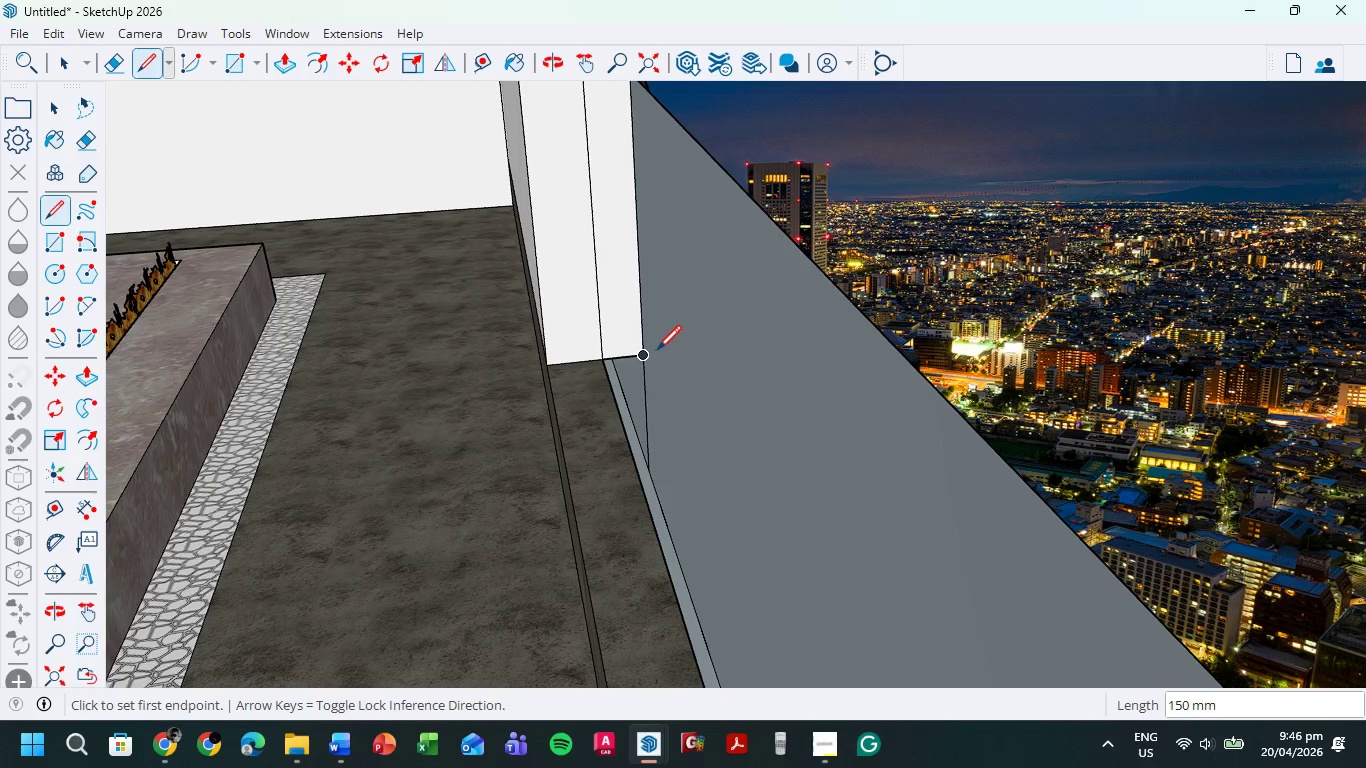 
scroll: coordinate [656, 354], scroll_direction: down, amount: 4.0
 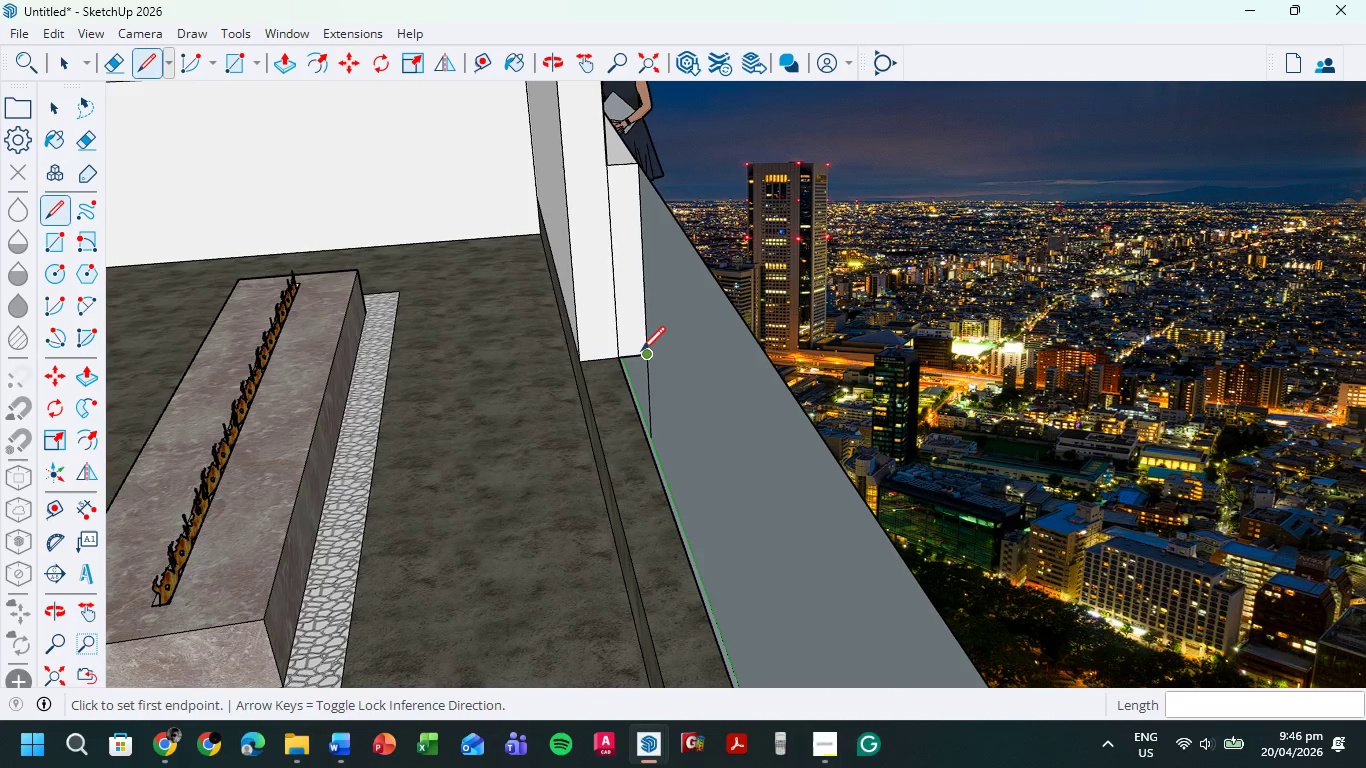 
left_click_drag(start_coordinate=[645, 353], to_coordinate=[650, 361])
 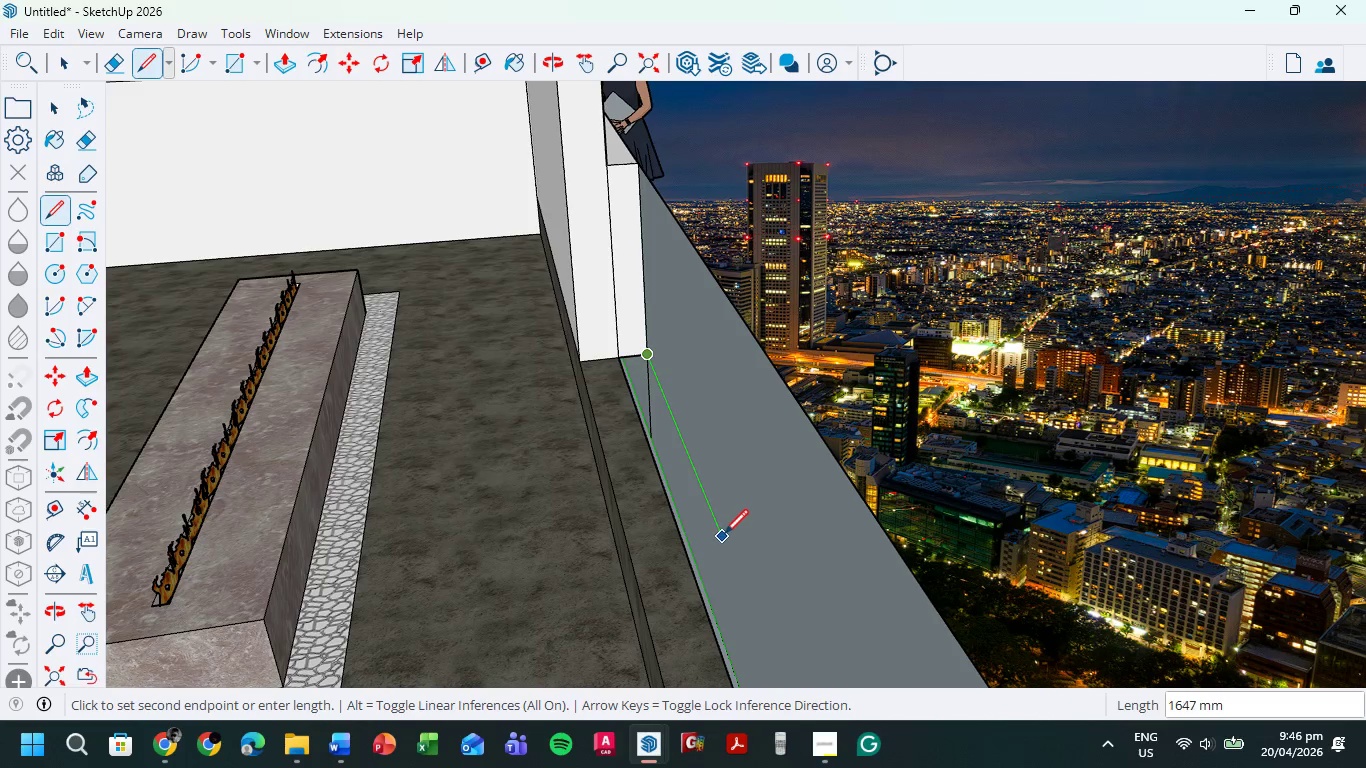 
hold_key(key=ShiftLeft, duration=0.48)
 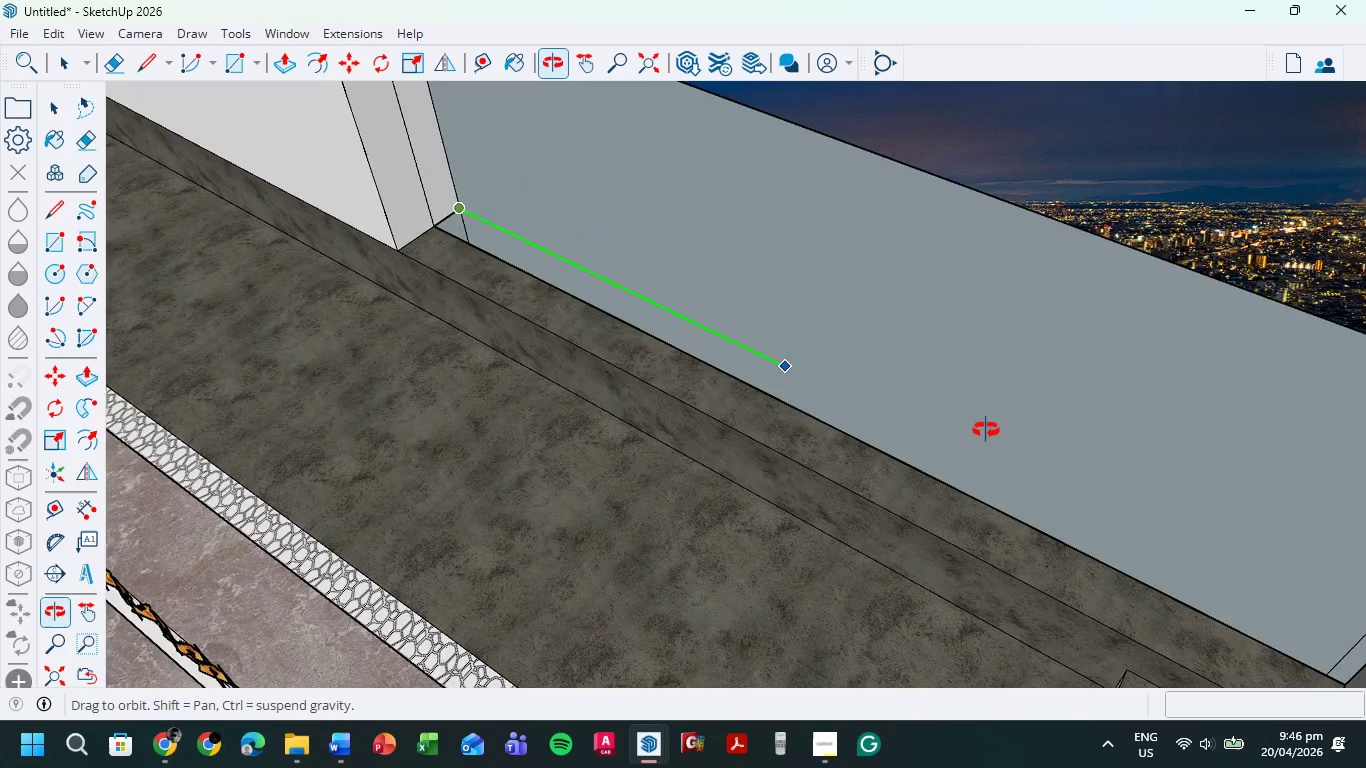 
hold_key(key=ShiftLeft, duration=0.5)
 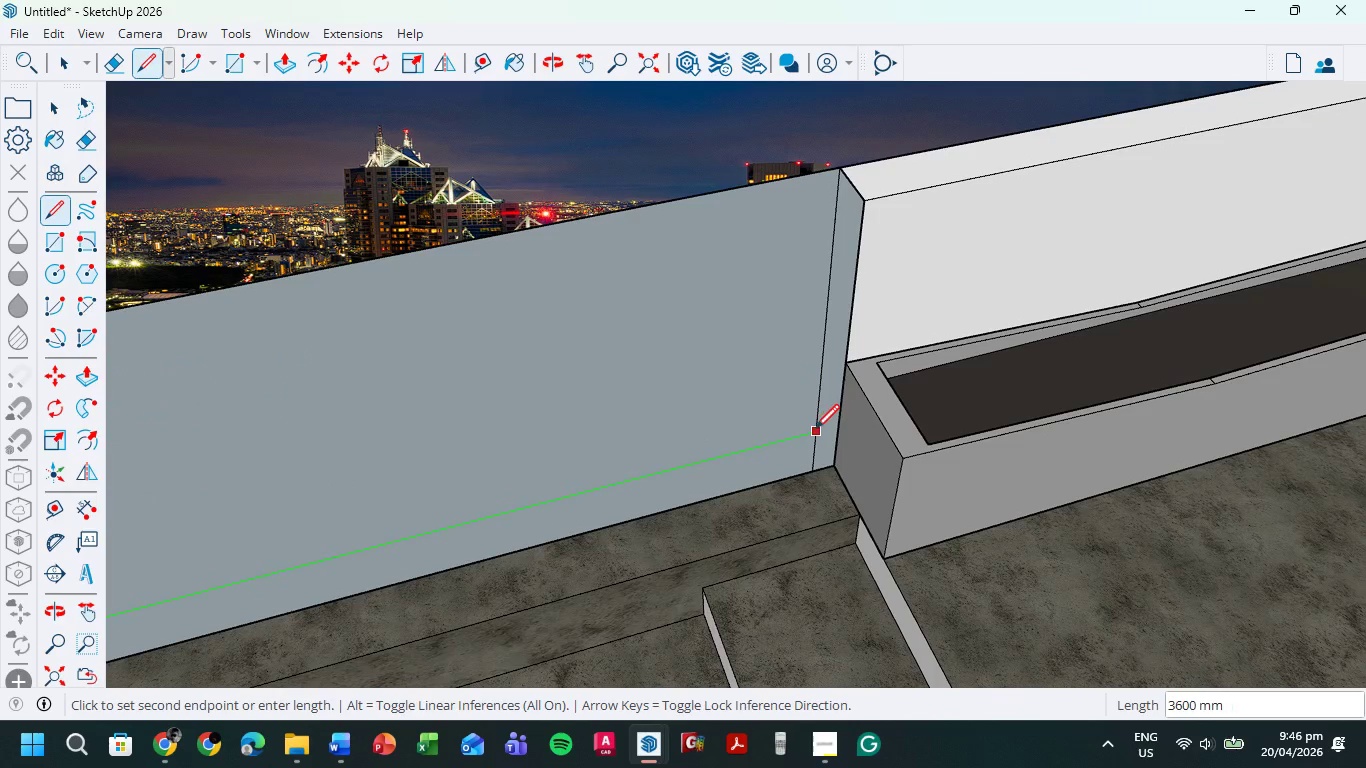 
left_click([815, 435])
 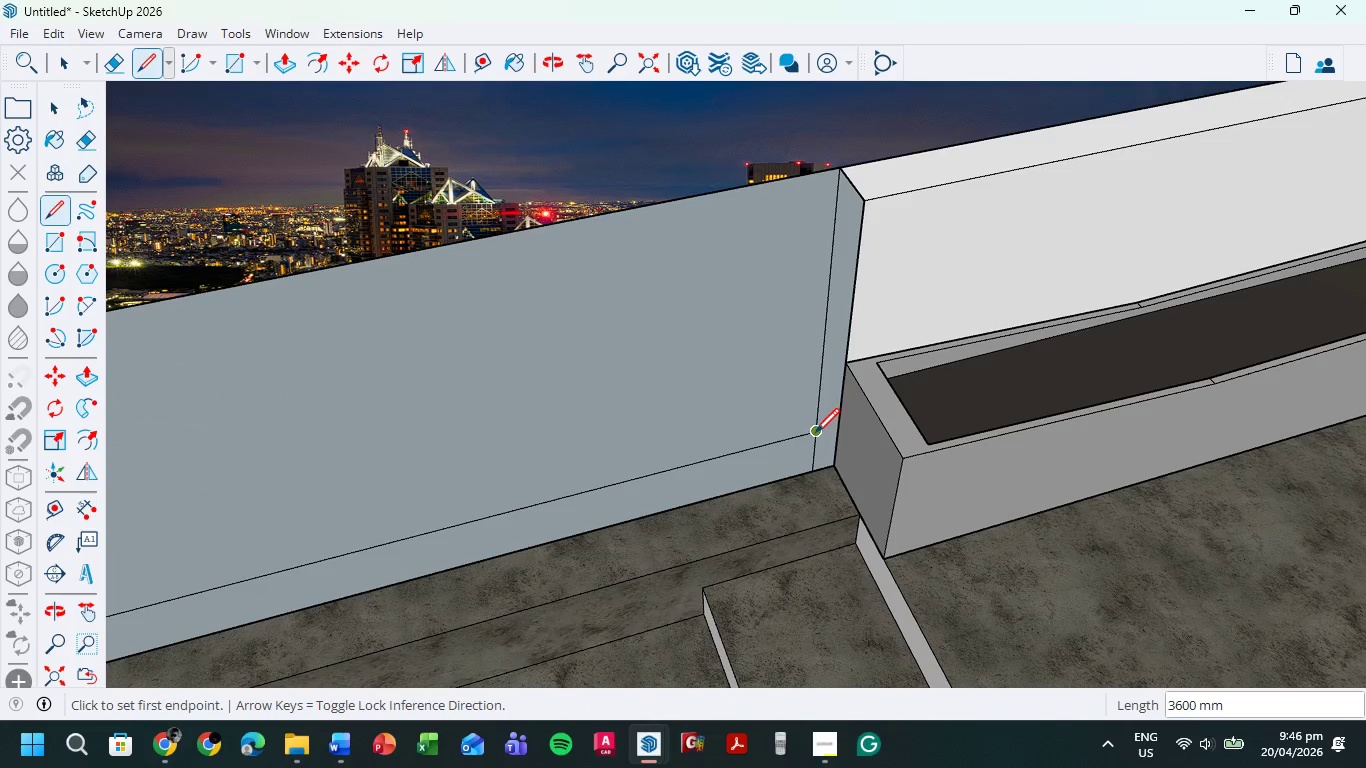 
left_click([815, 435])
 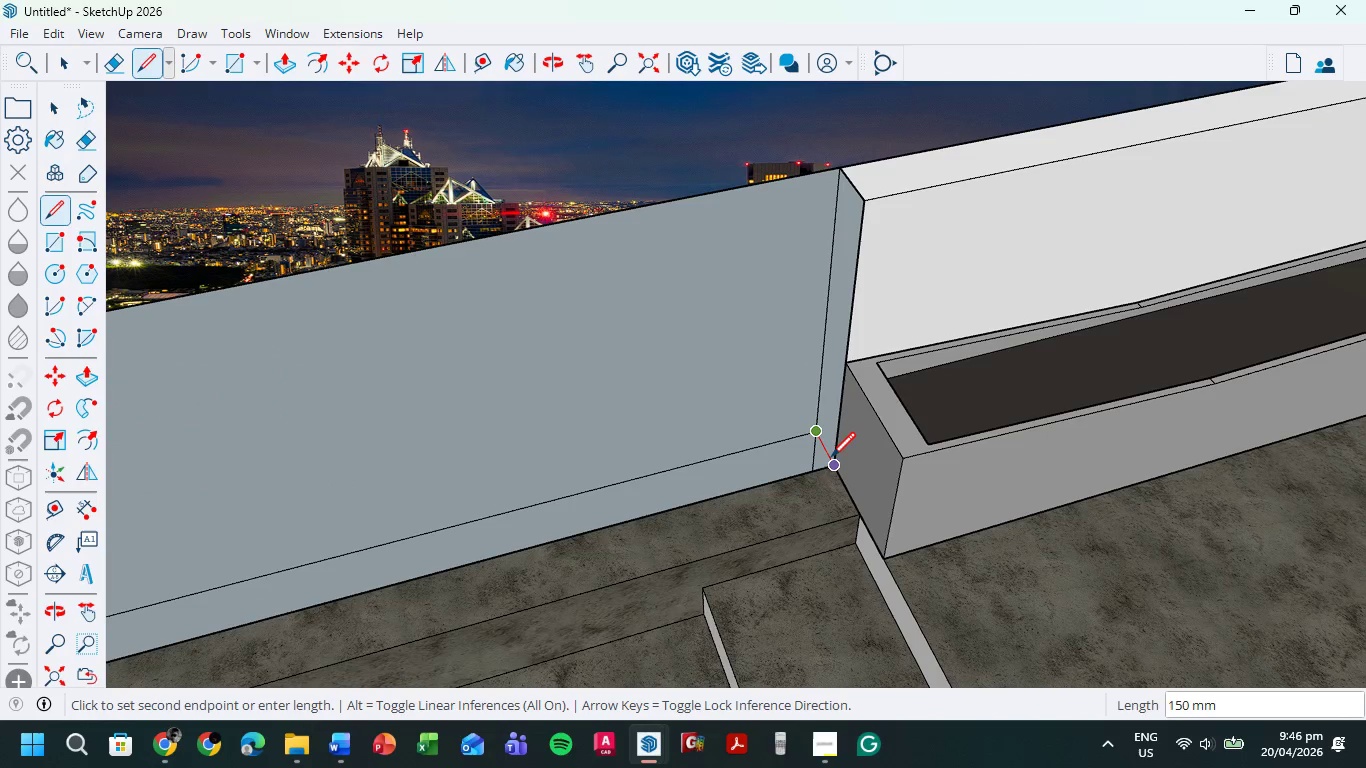 
left_click([832, 461])
 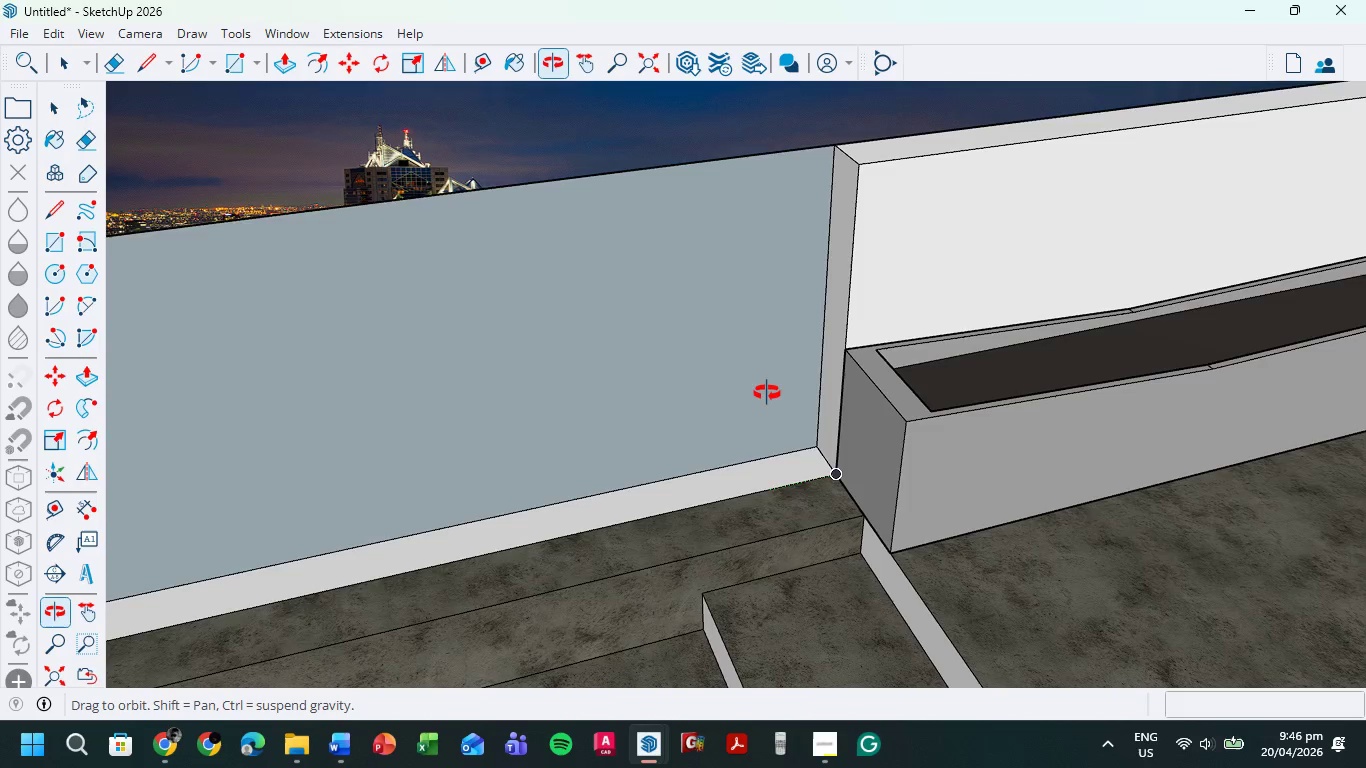 
key(E)
 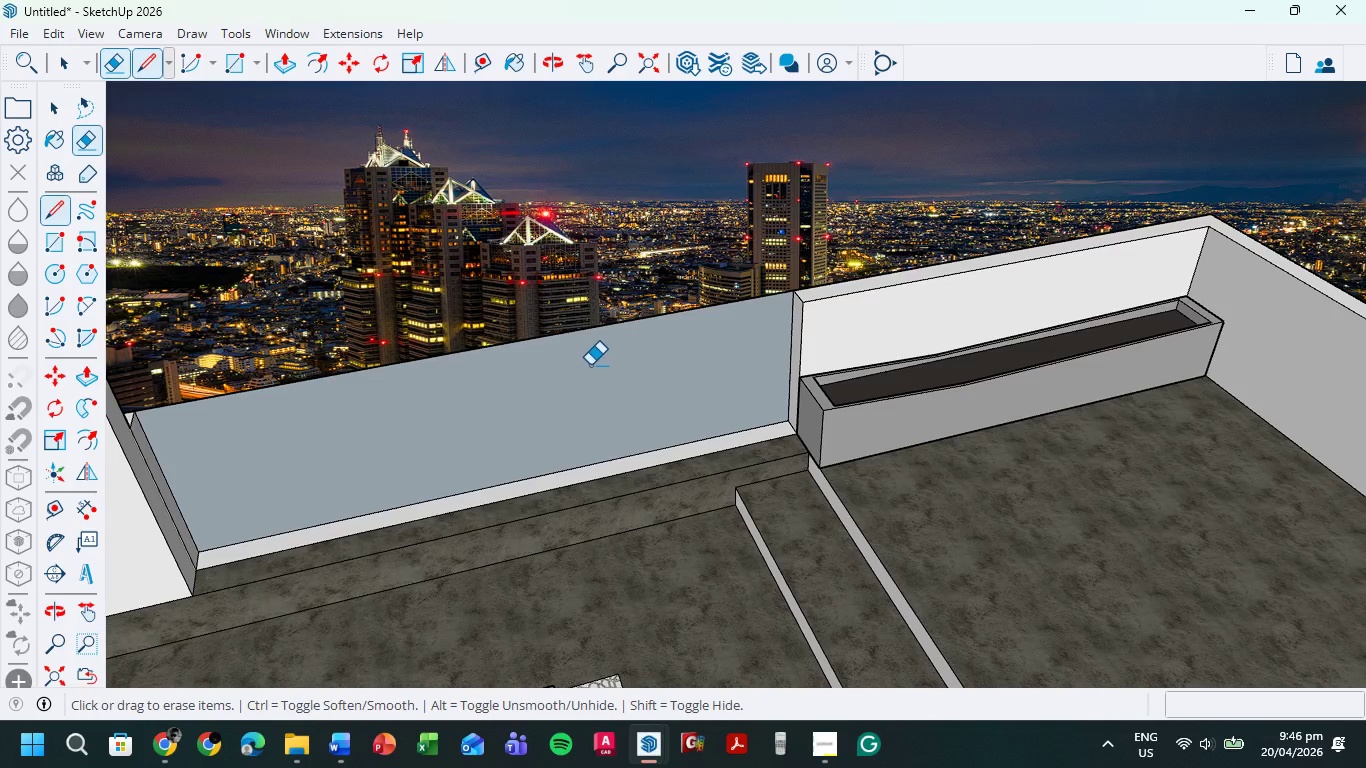 
scroll: coordinate [762, 399], scroll_direction: down, amount: 8.0
 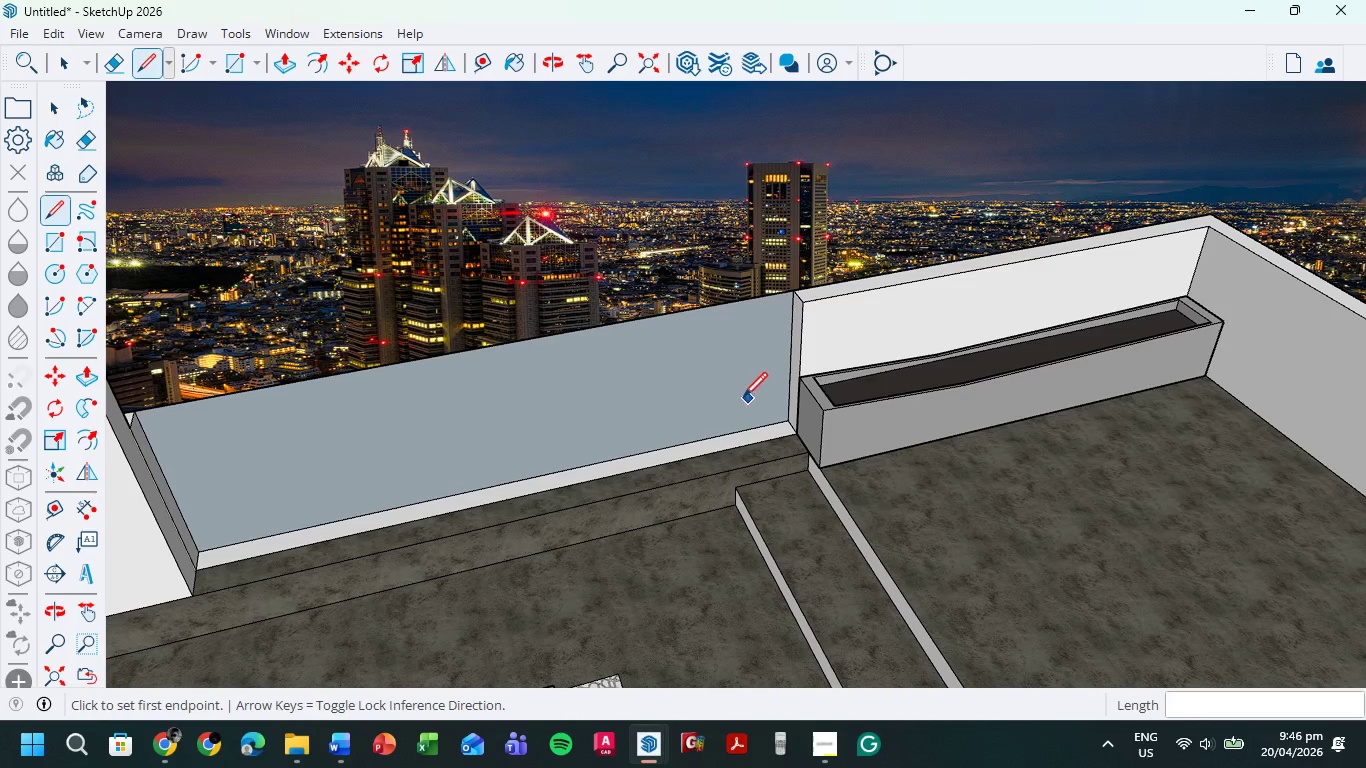 
left_click_drag(start_coordinate=[590, 365], to_coordinate=[578, 293])
 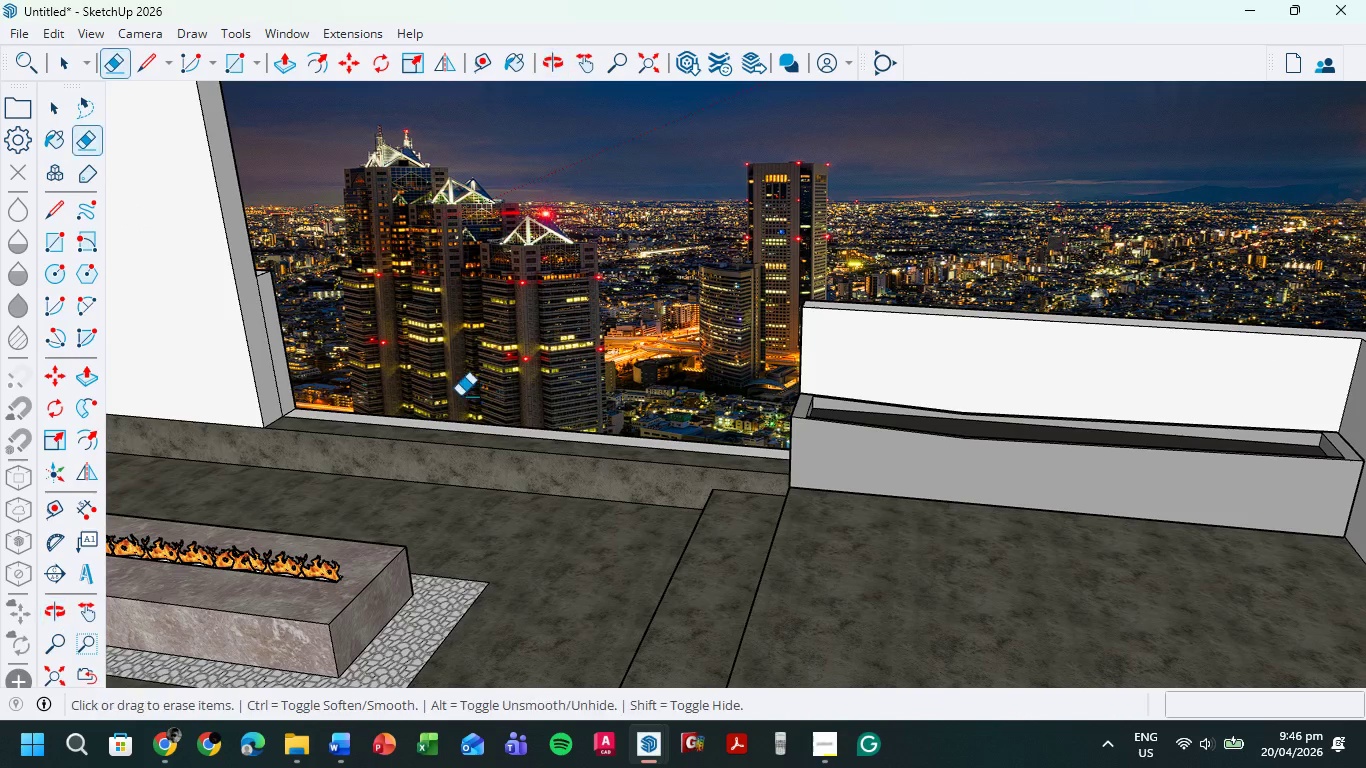 
scroll: coordinate [319, 313], scroll_direction: up, amount: 8.0
 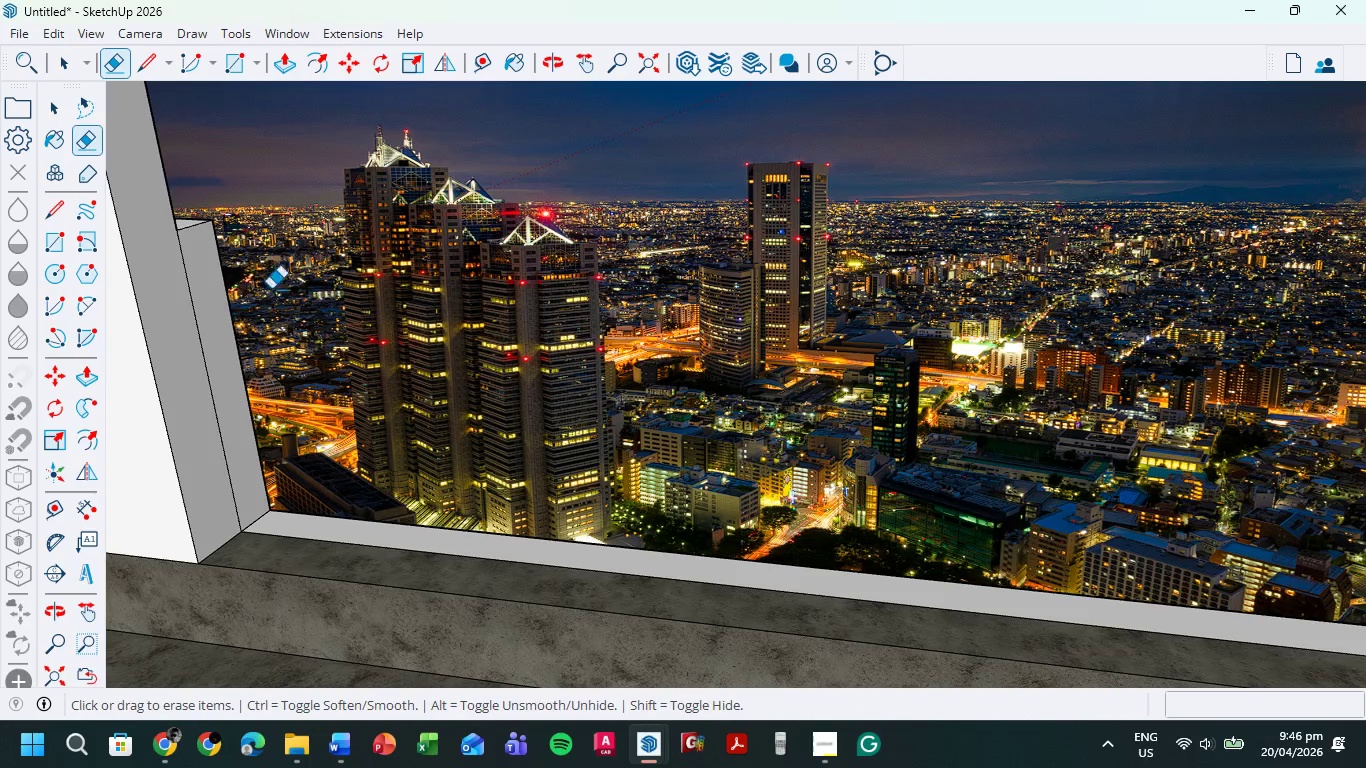 
key(L)
 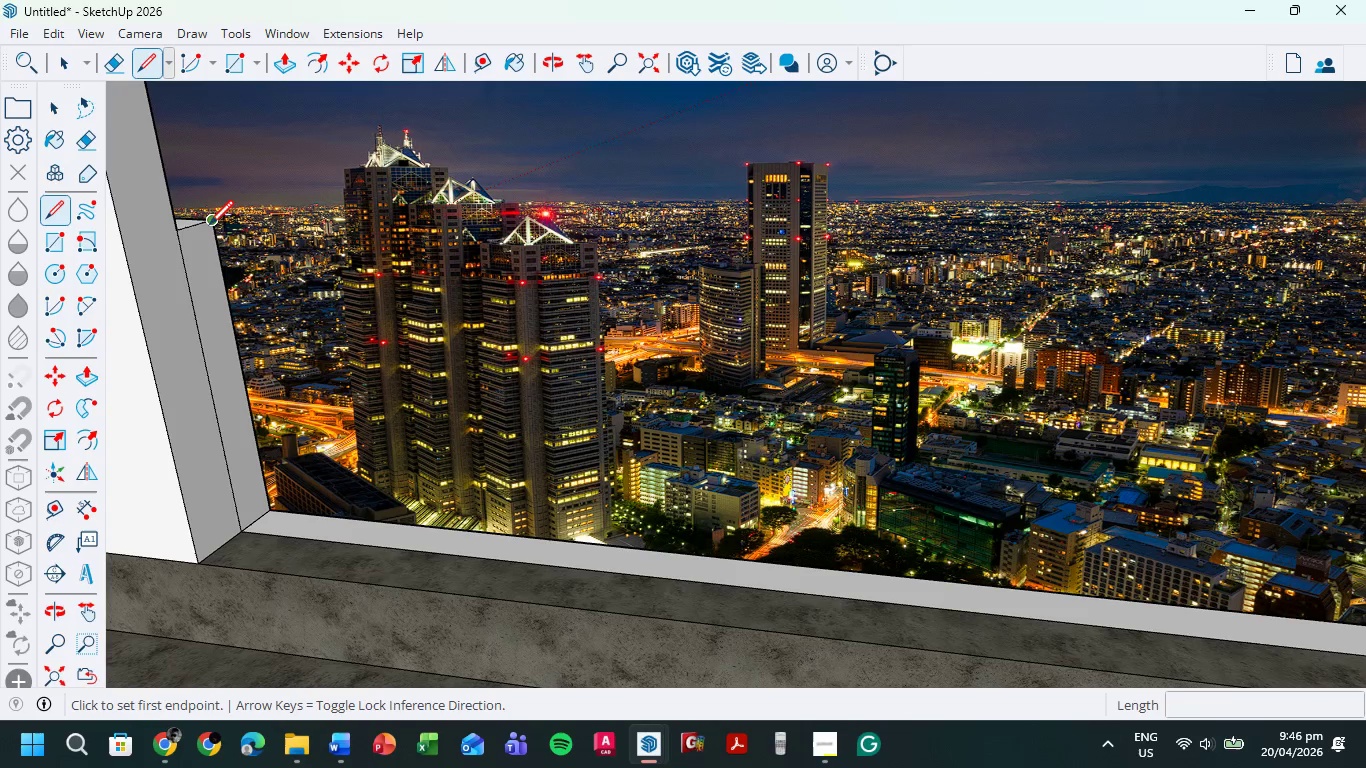 
mouse_move([213, 248])
 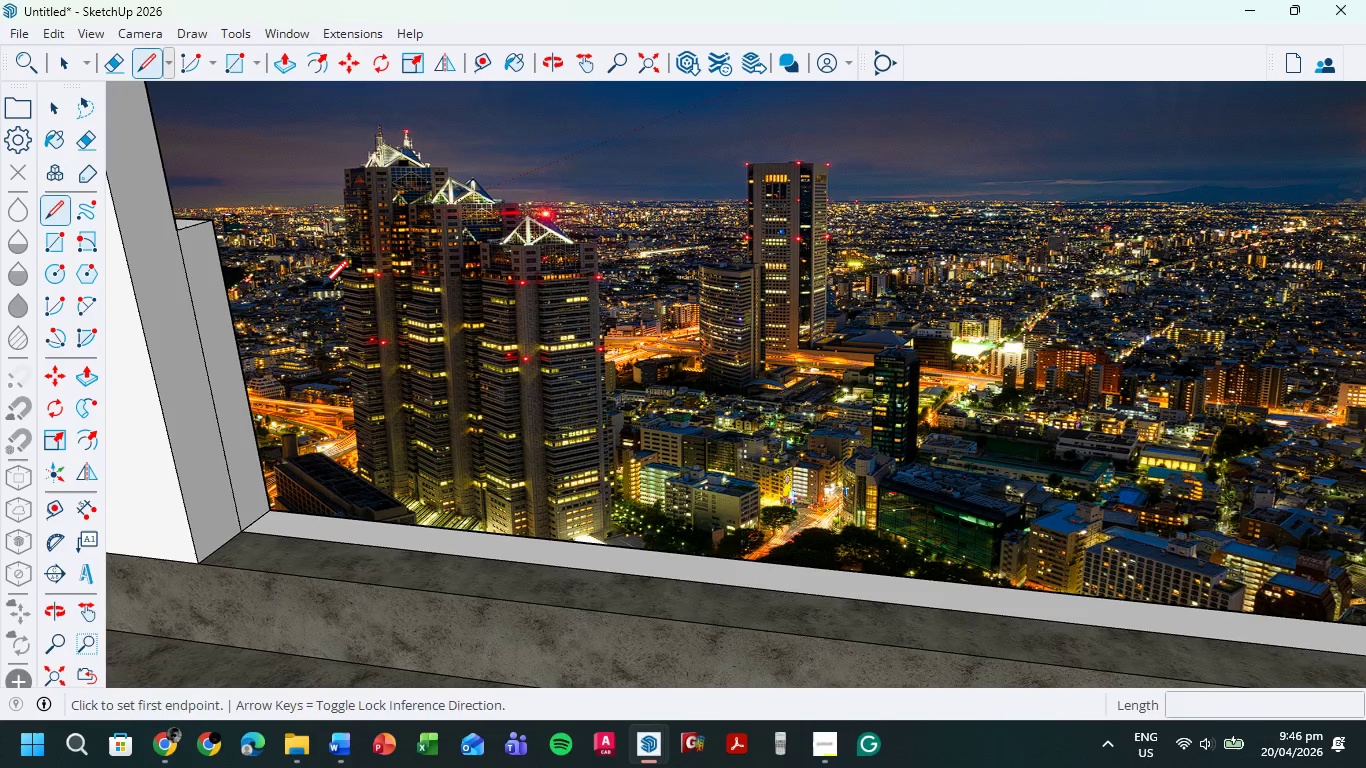 
key(P)
 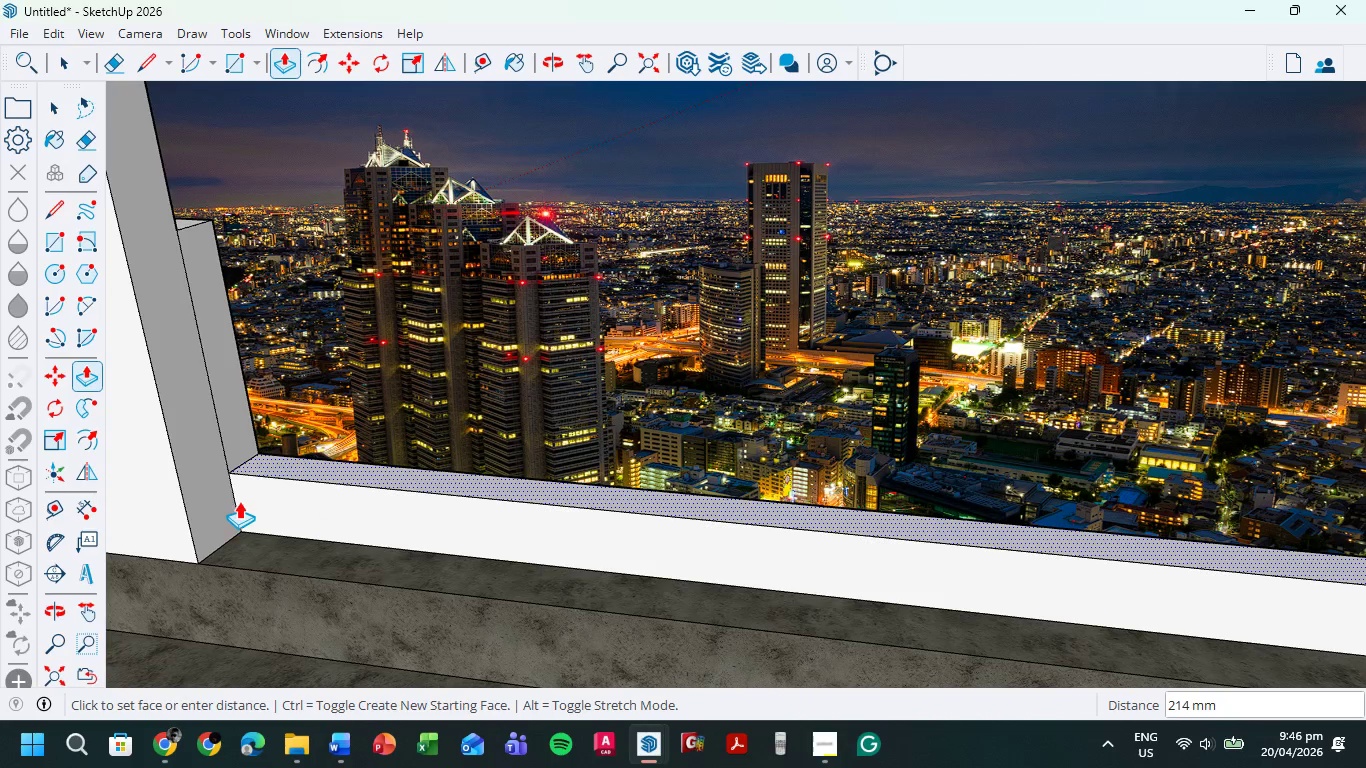 
key(Numpad1)
 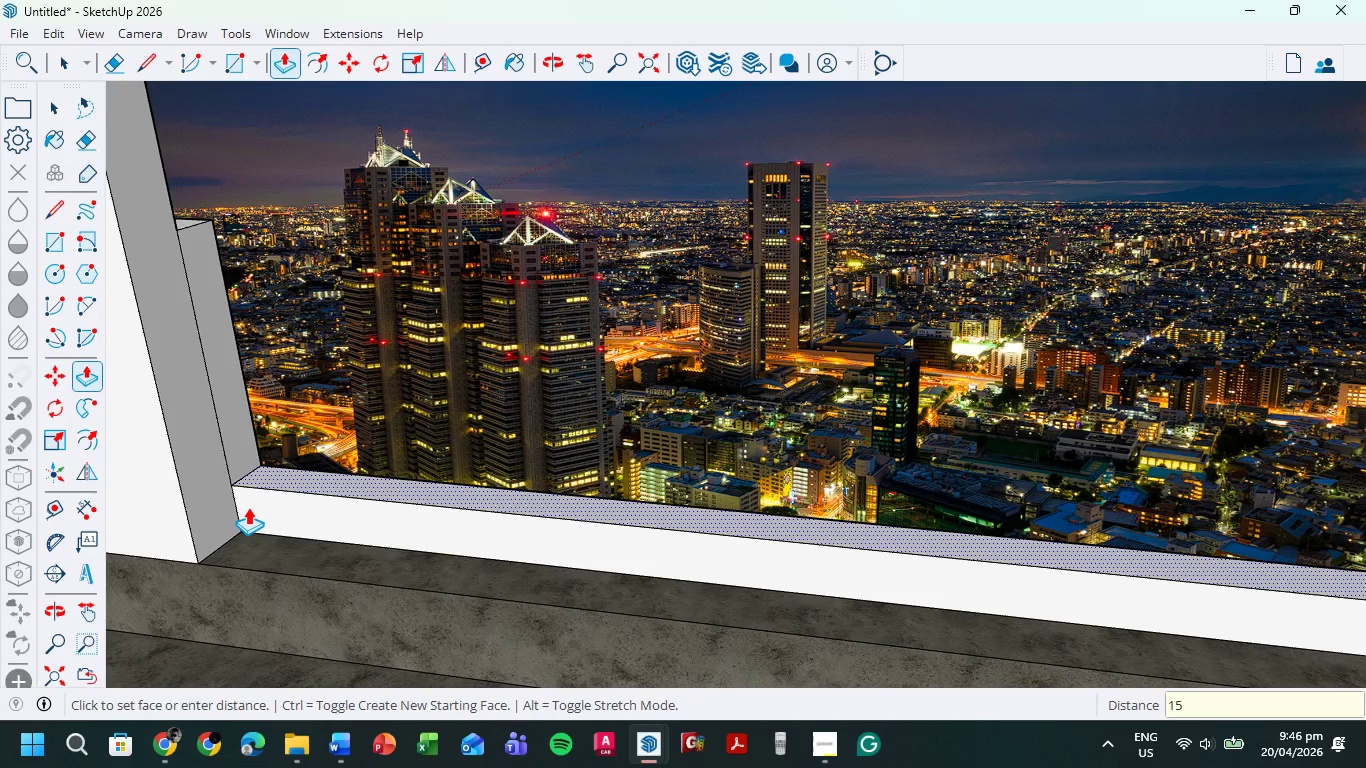 
key(Numpad5)
 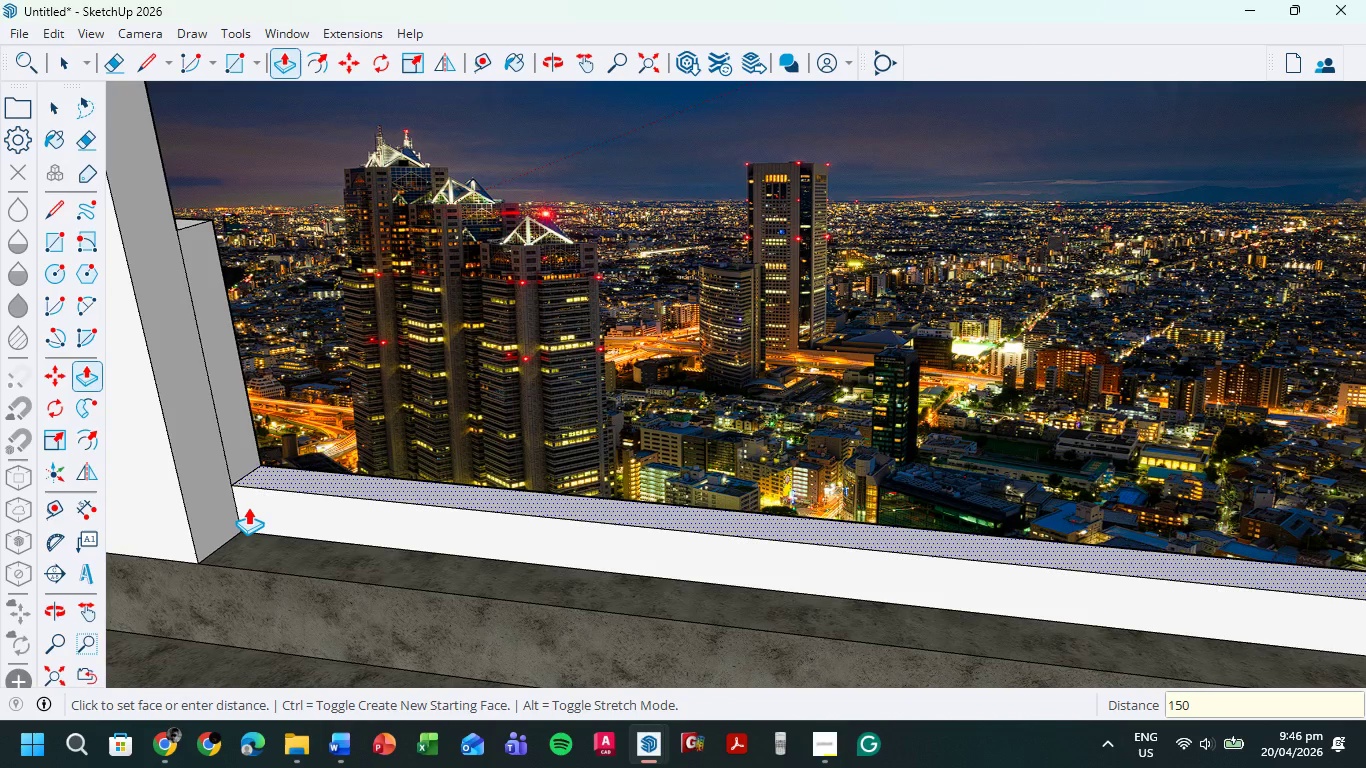 
key(Numpad0)
 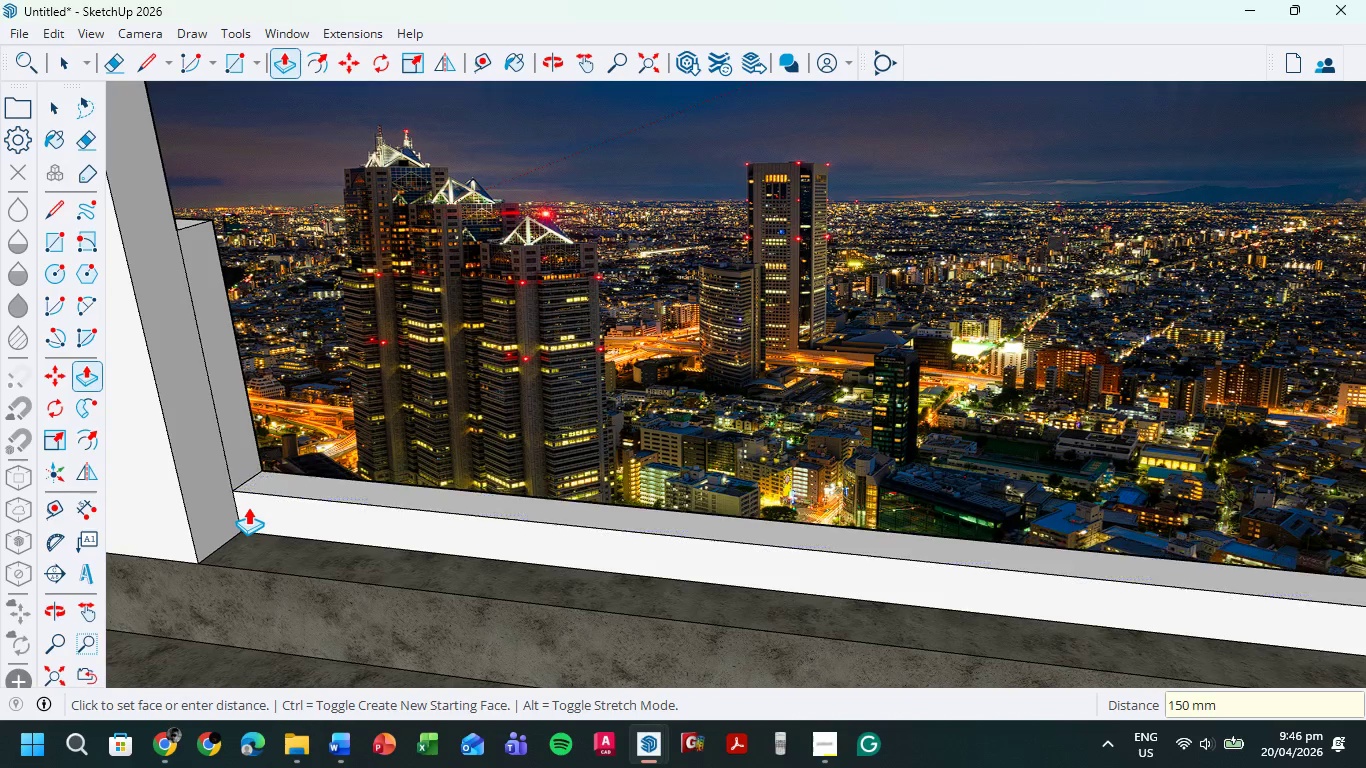 
key(NumpadEnter)
 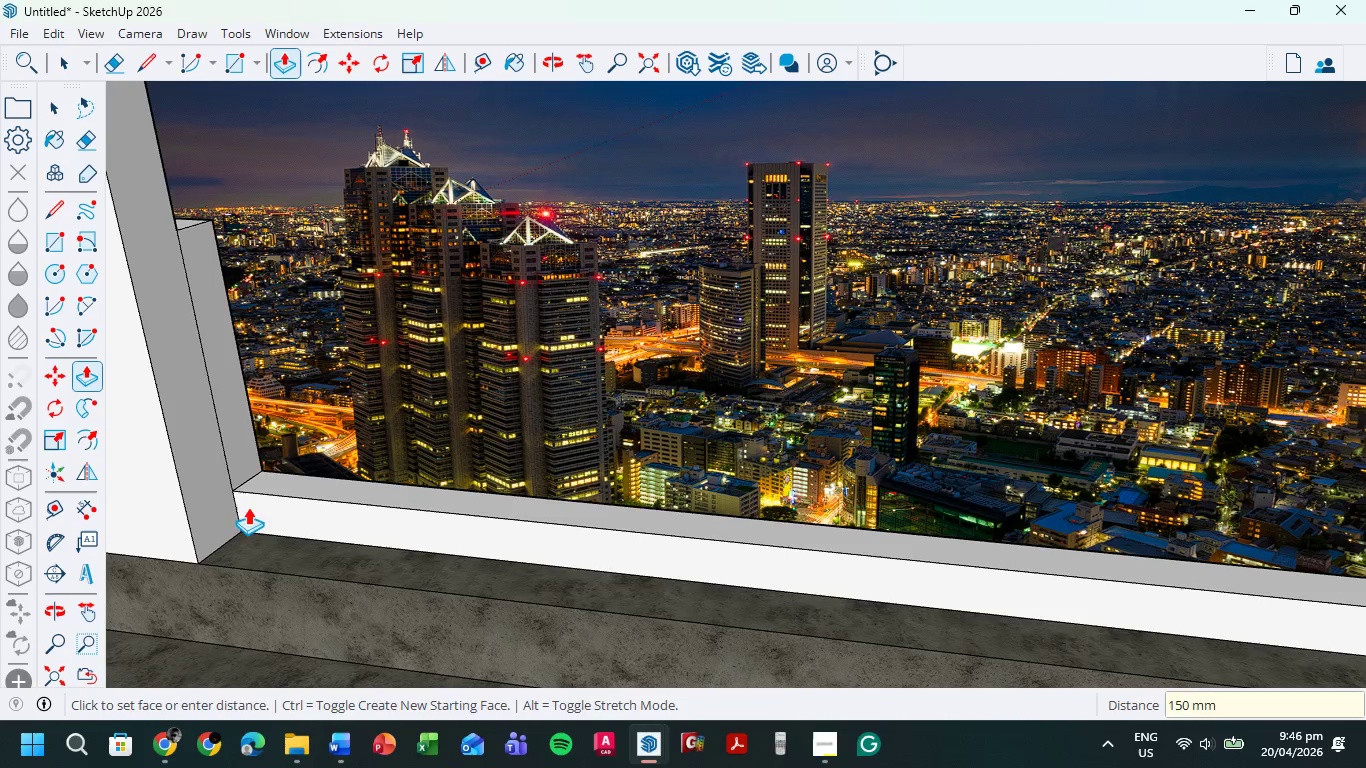 
scroll: coordinate [259, 410], scroll_direction: down, amount: 3.0
 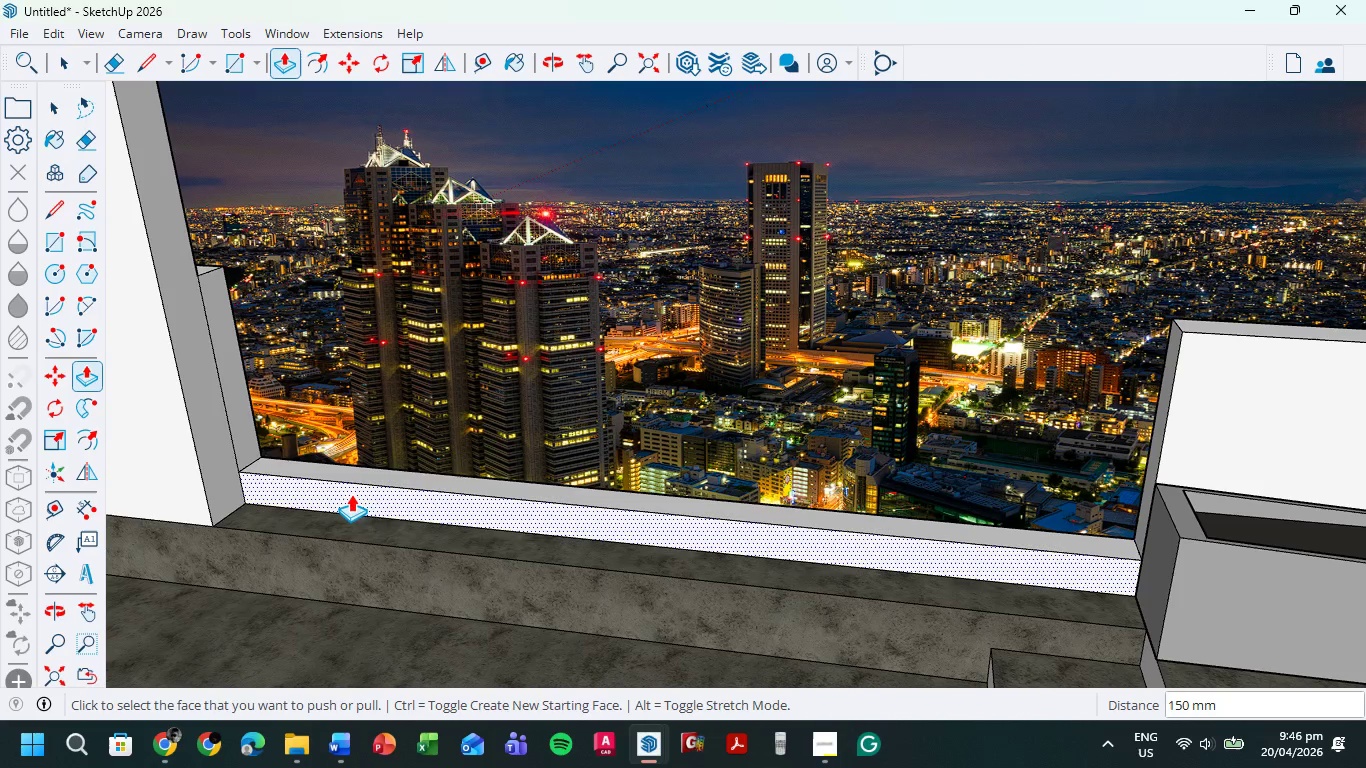 
key(L)
 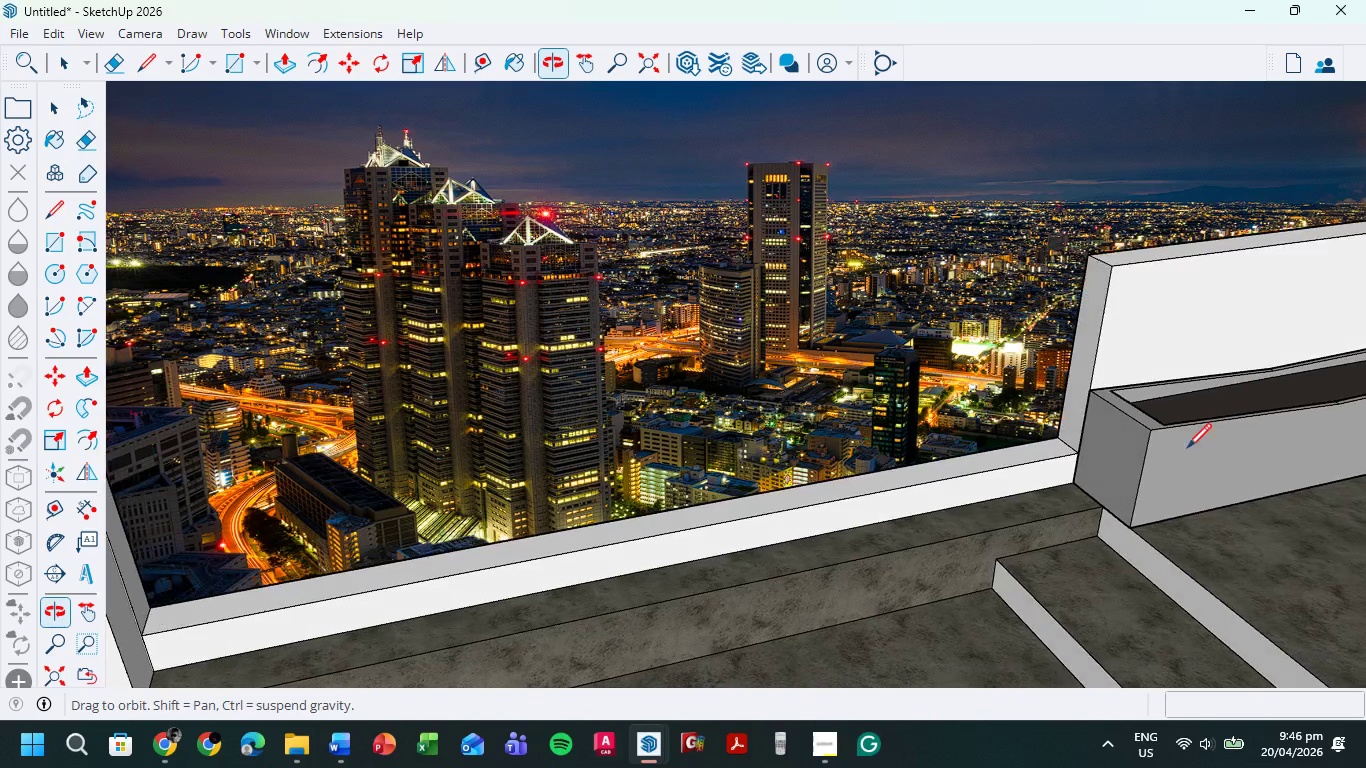 
scroll: coordinate [1103, 278], scroll_direction: up, amount: 6.0
 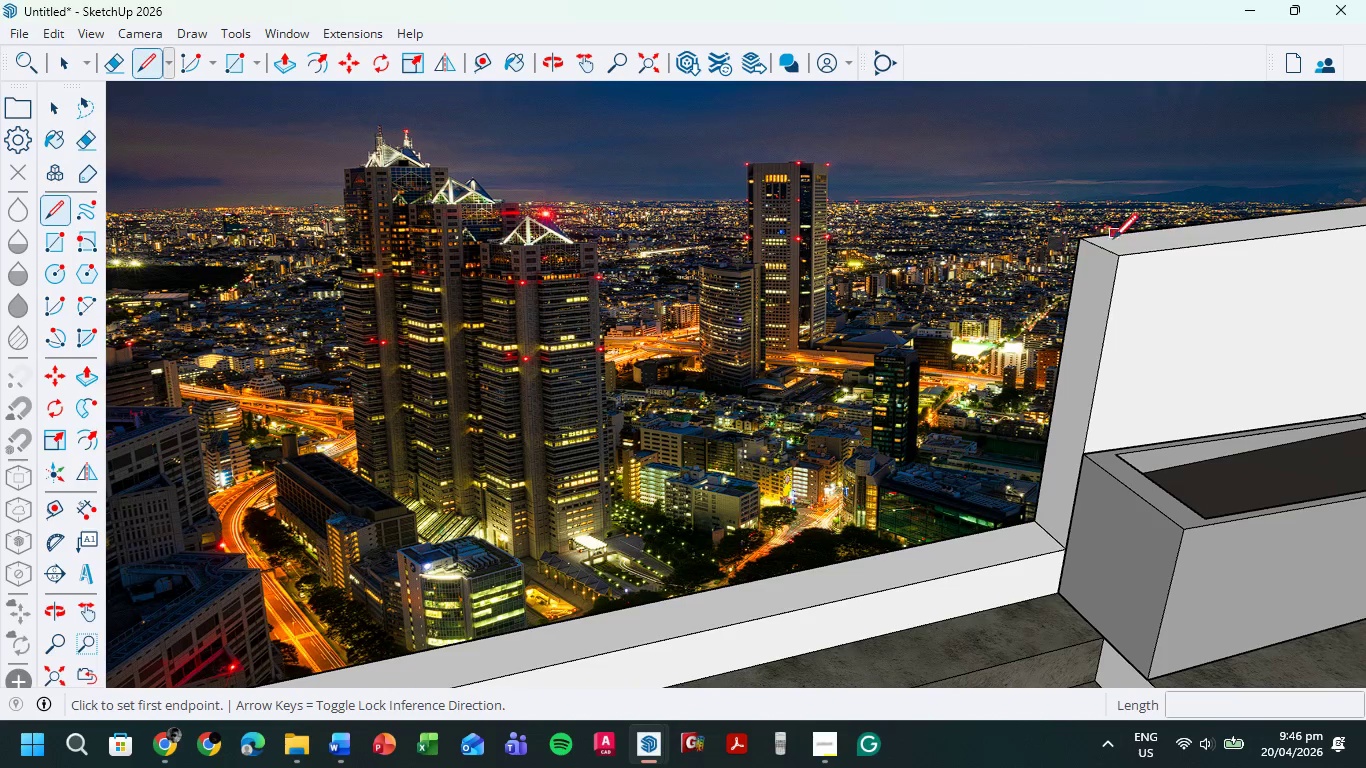 
left_click([1099, 250])
 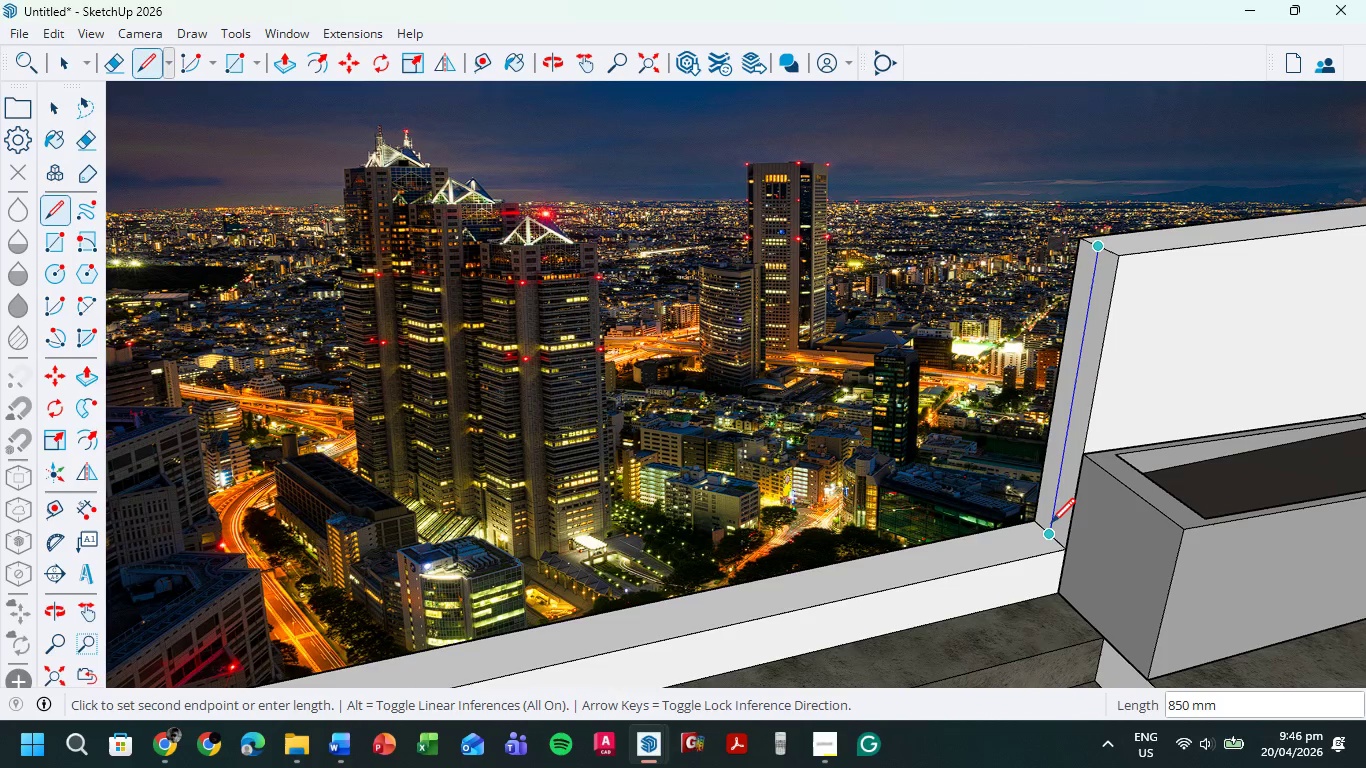 
left_click([1048, 532])
 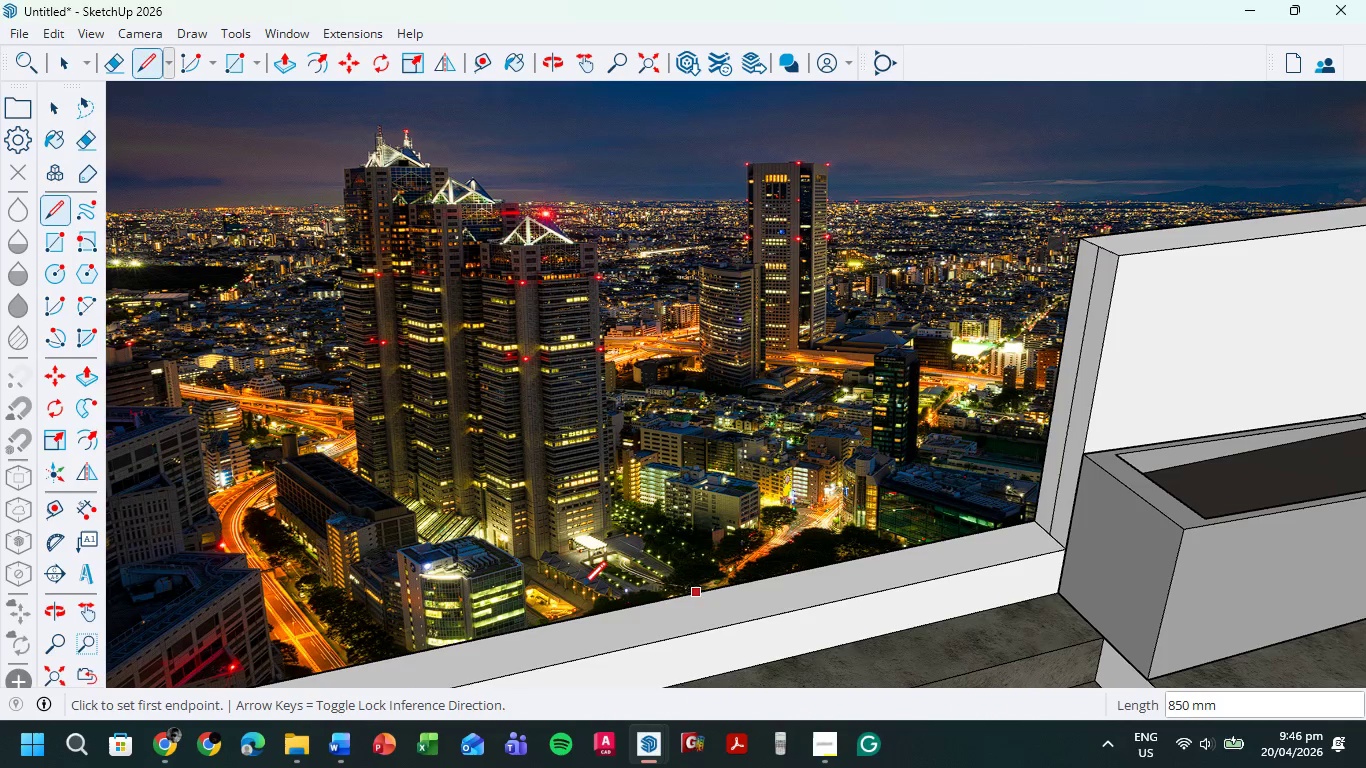 
hold_key(key=ShiftLeft, duration=0.52)
 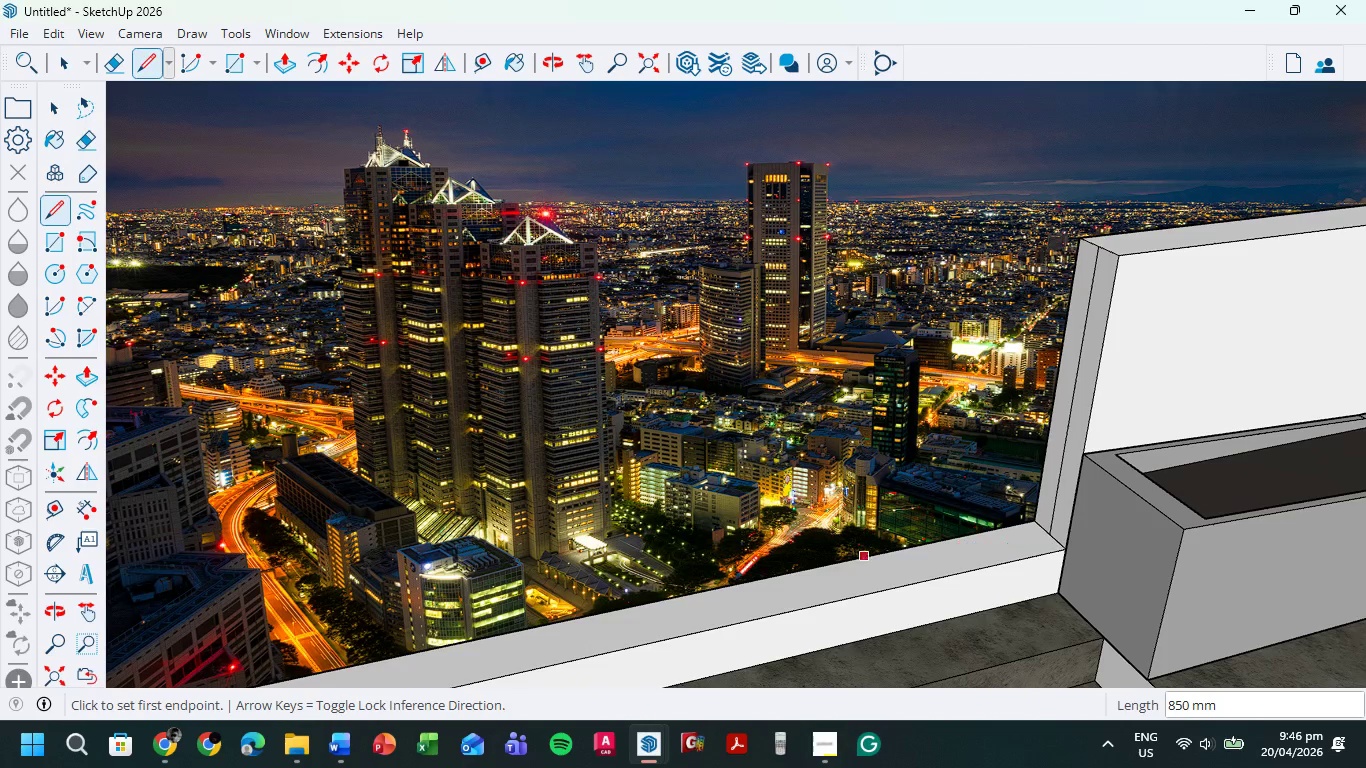 
hold_key(key=ShiftLeft, duration=0.47)
 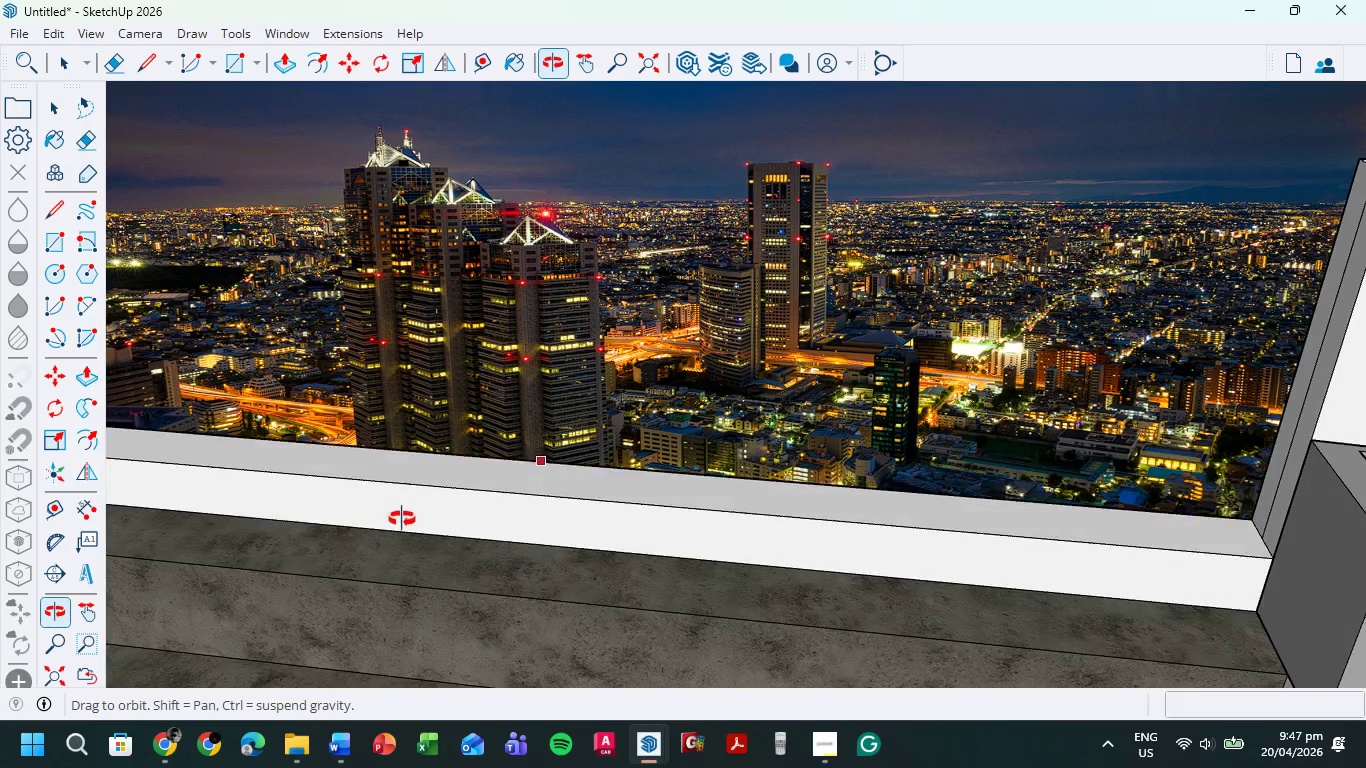 
hold_key(key=ShiftLeft, duration=0.34)
 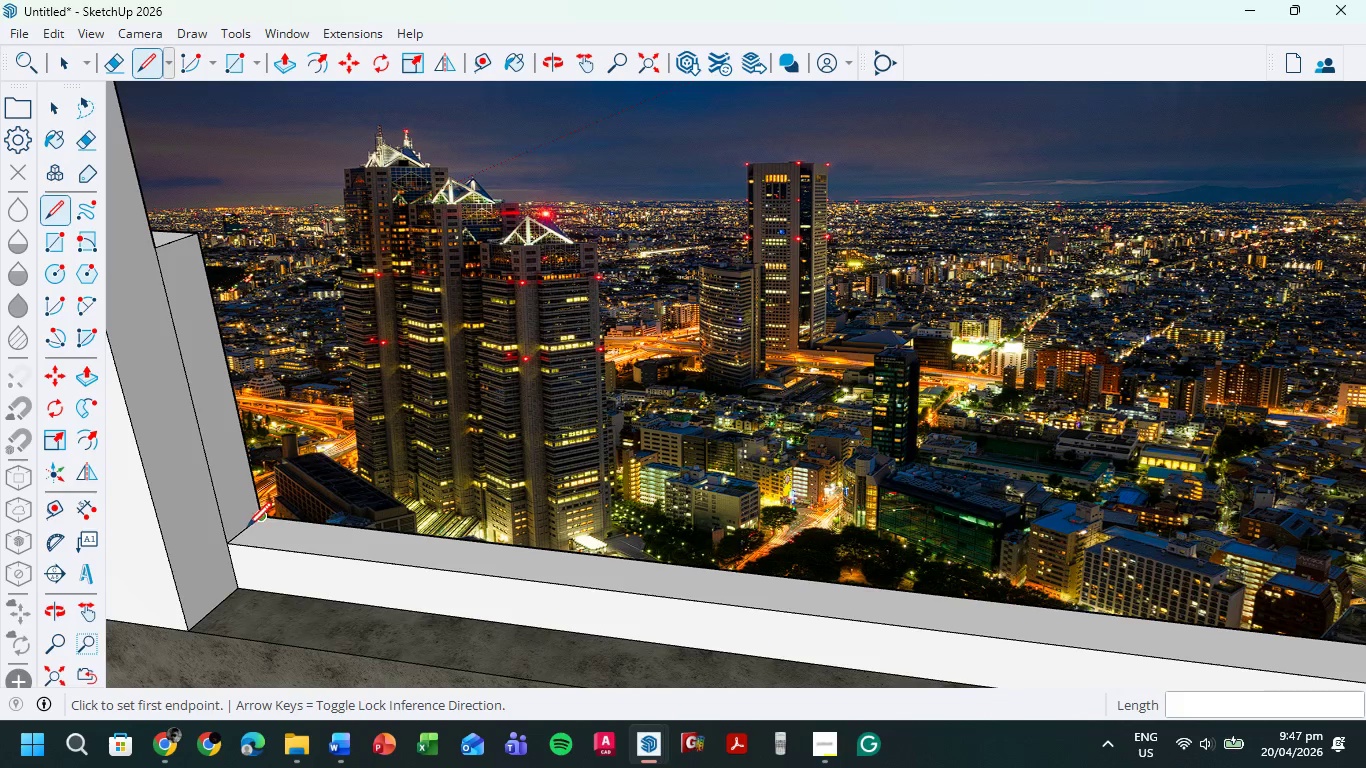 
left_click([246, 531])
 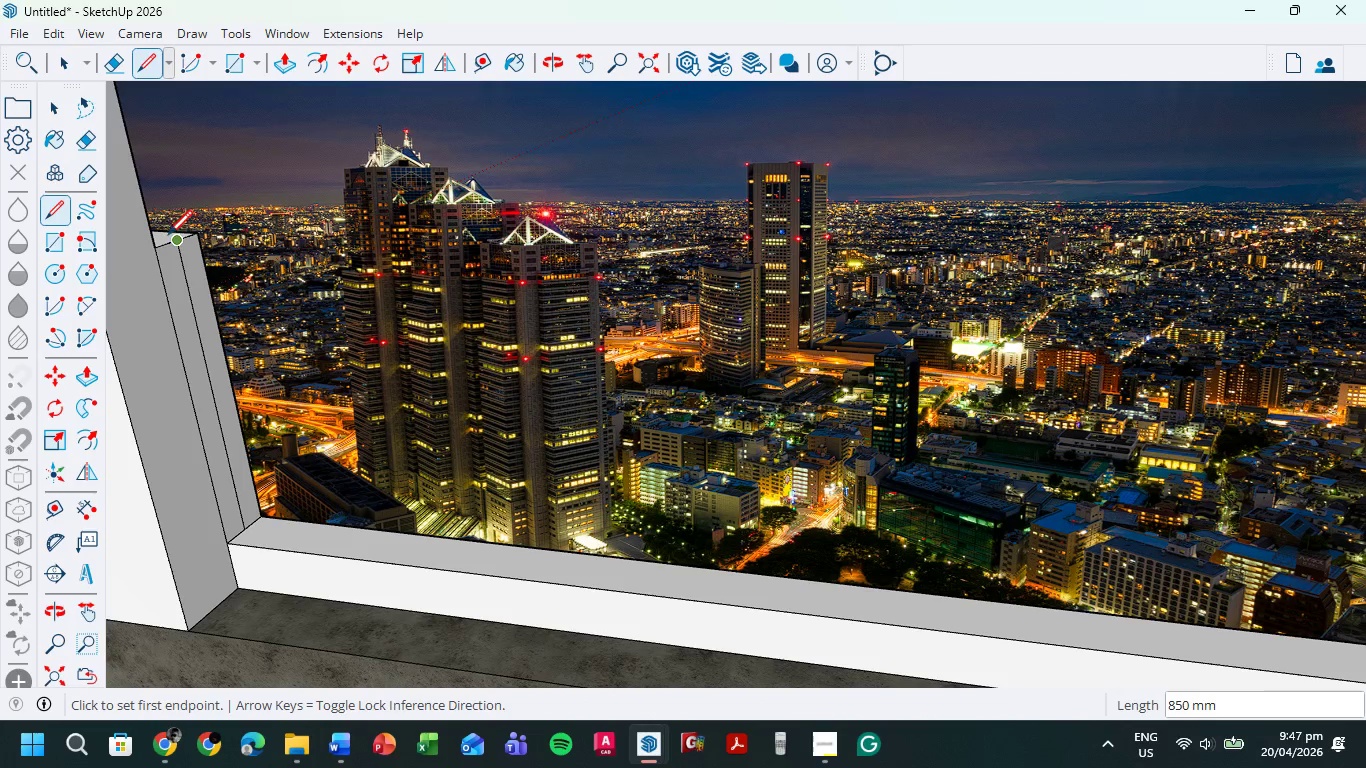 
hold_key(key=ShiftLeft, duration=0.31)
 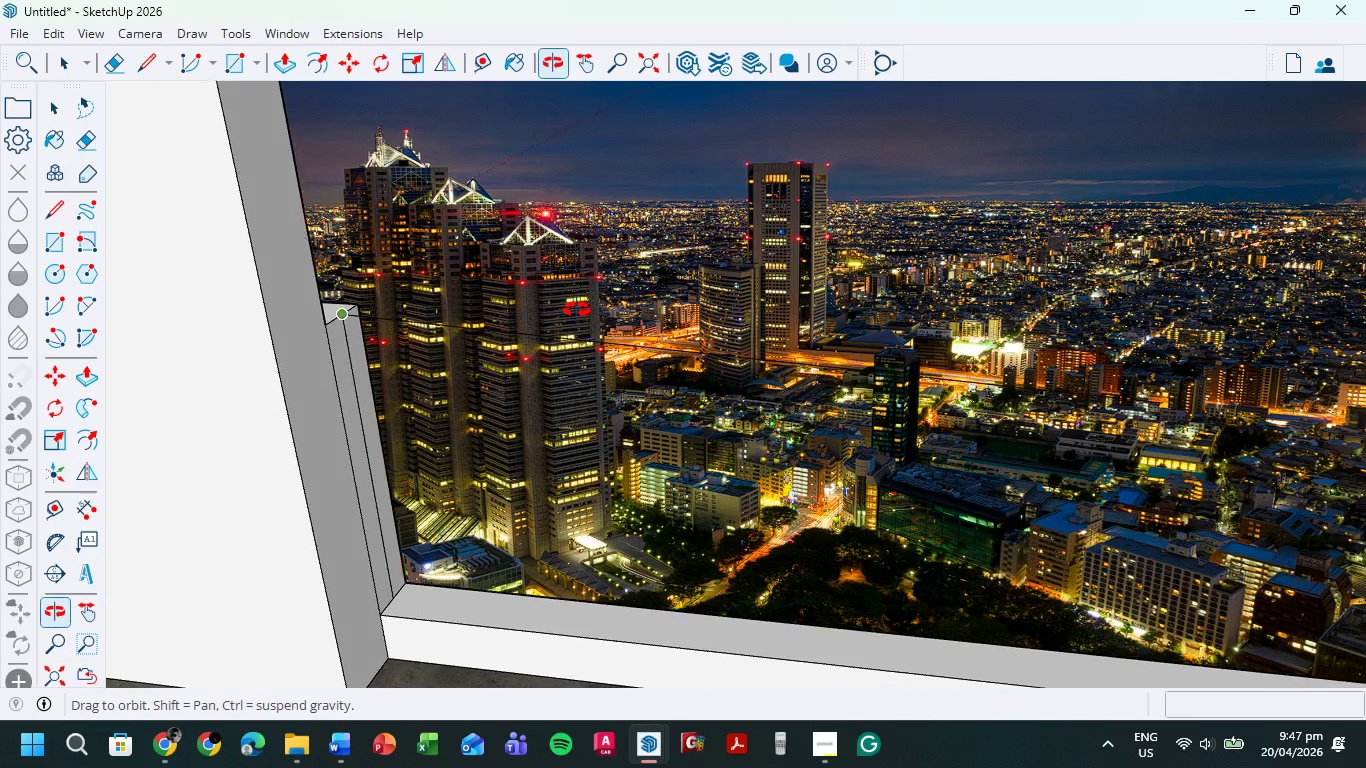 
hold_key(key=ShiftLeft, duration=3.86)
left_click([1036, 399])
 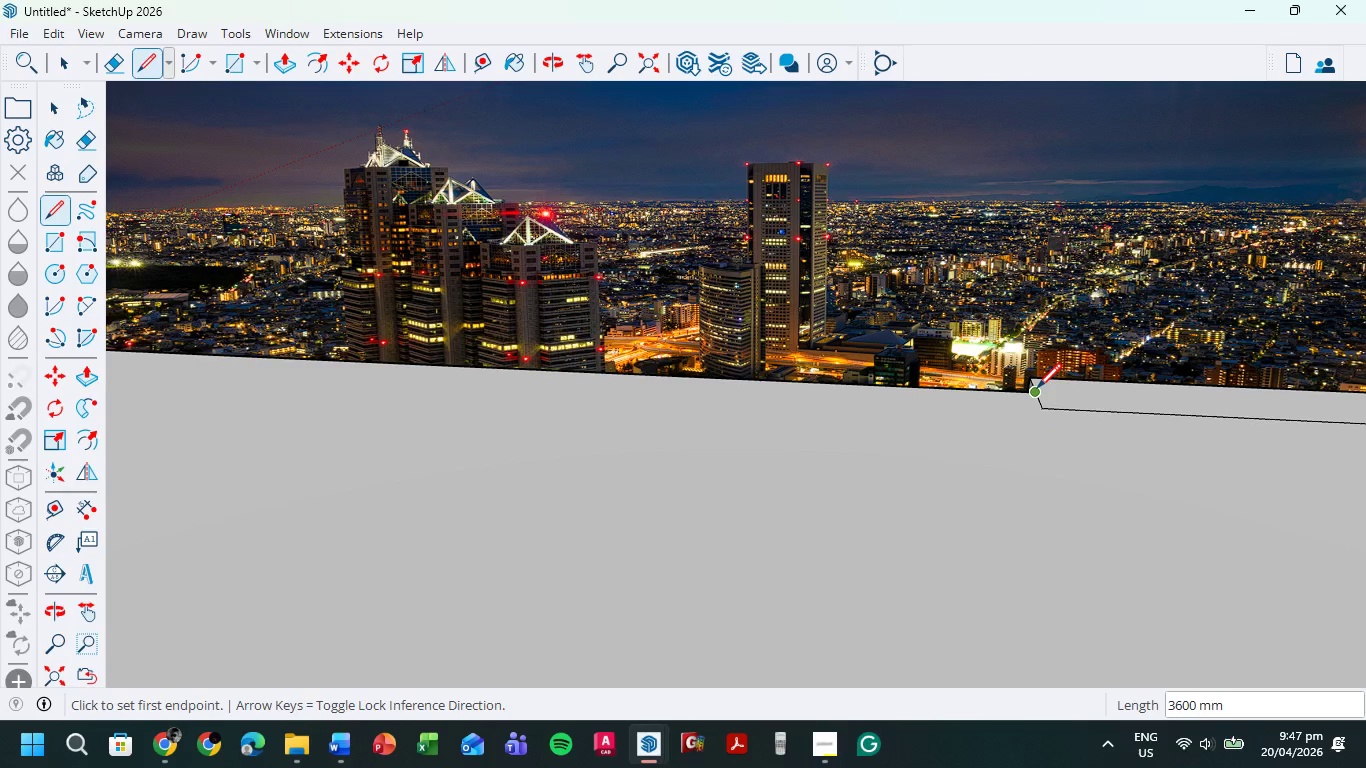 
key(Control+Z)
 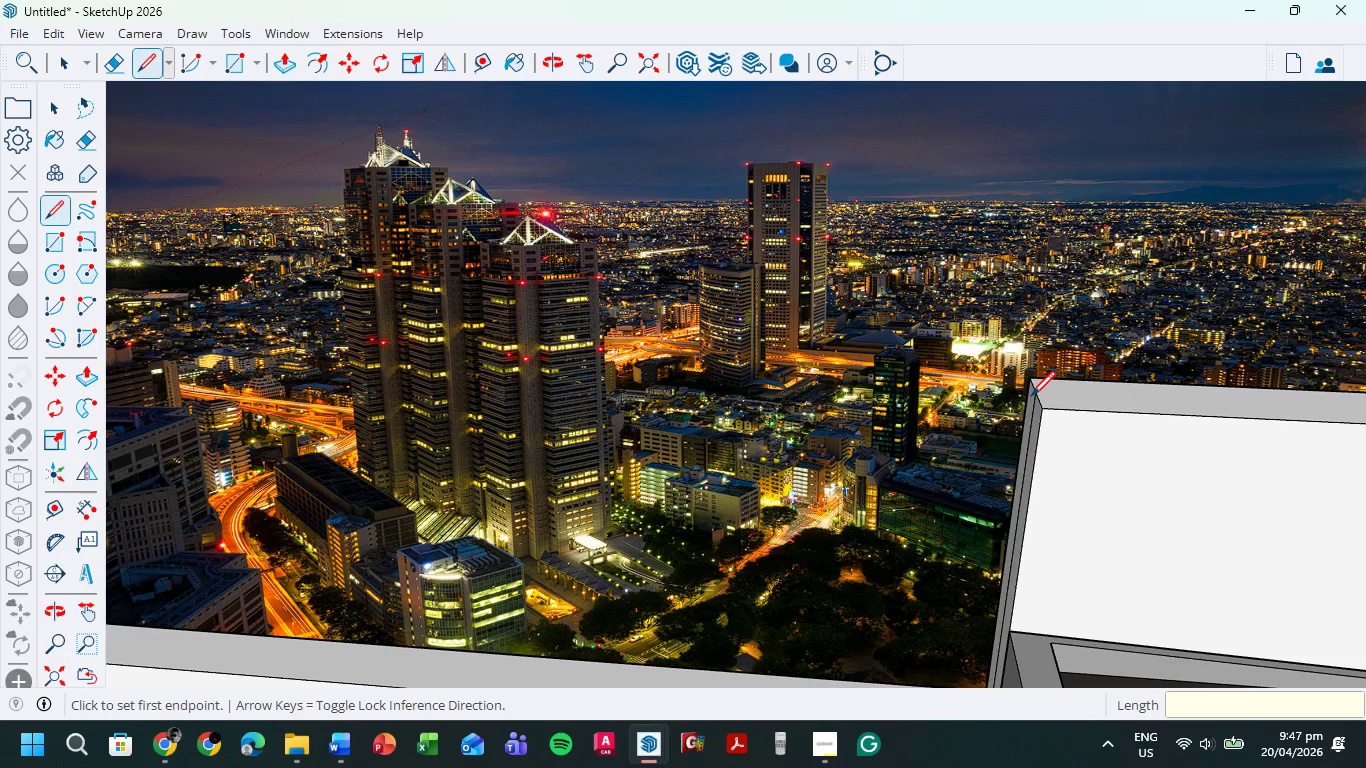 
left_click([1037, 394])
 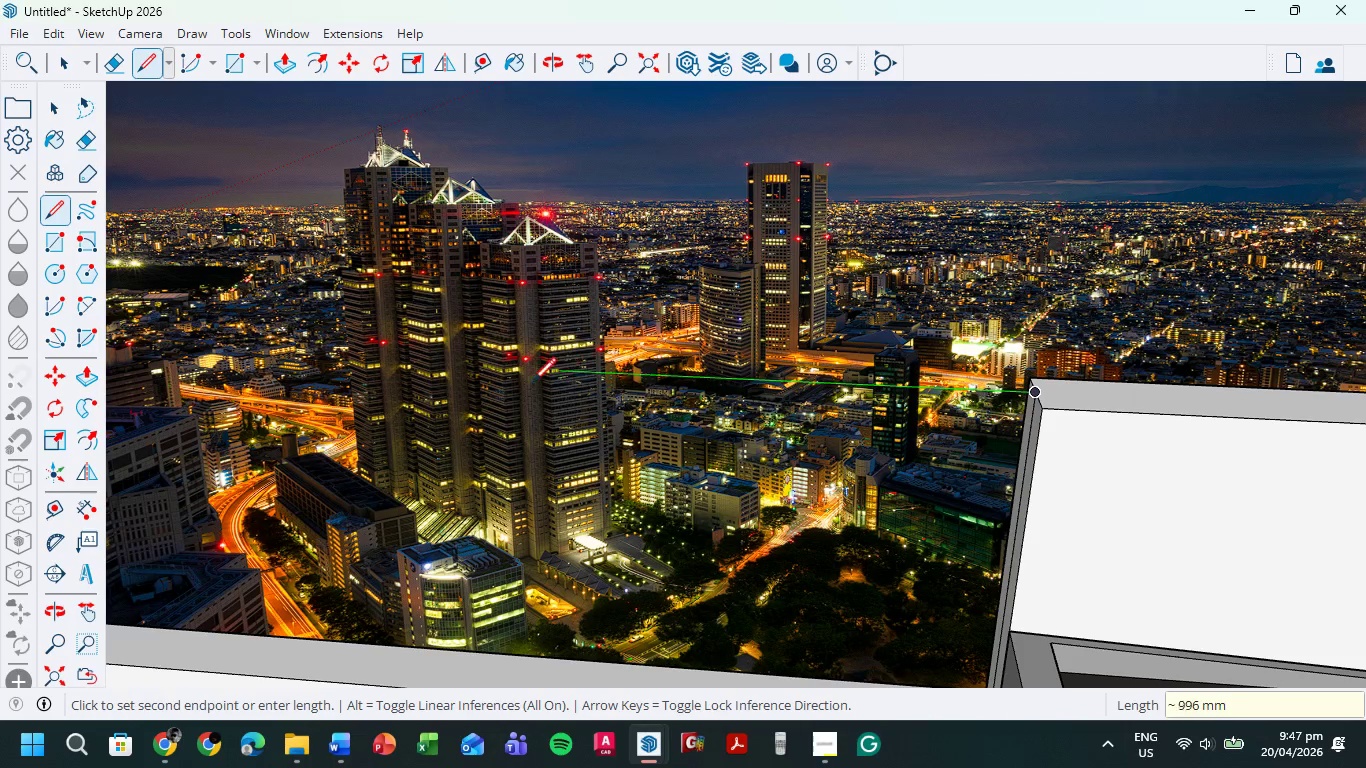 
hold_key(key=ShiftLeft, duration=0.55)
 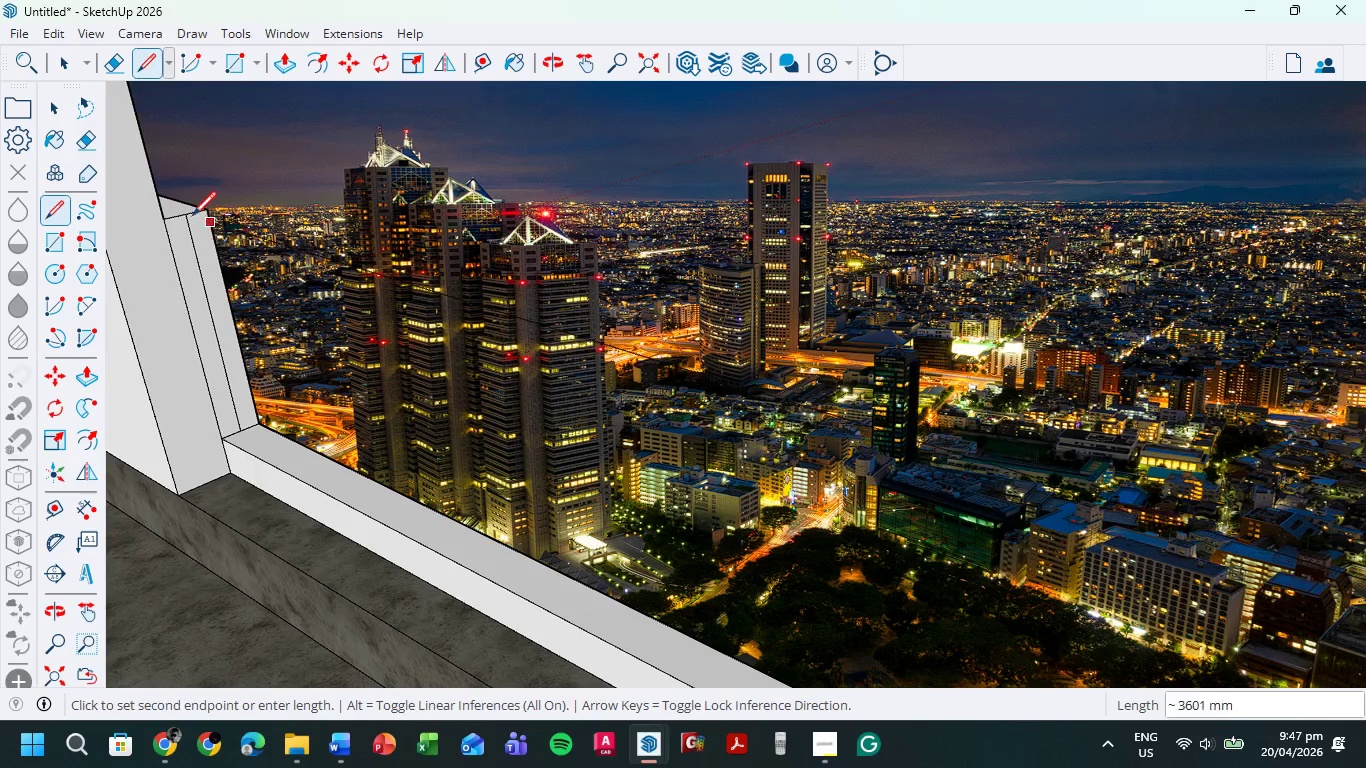 
left_click([185, 217])
 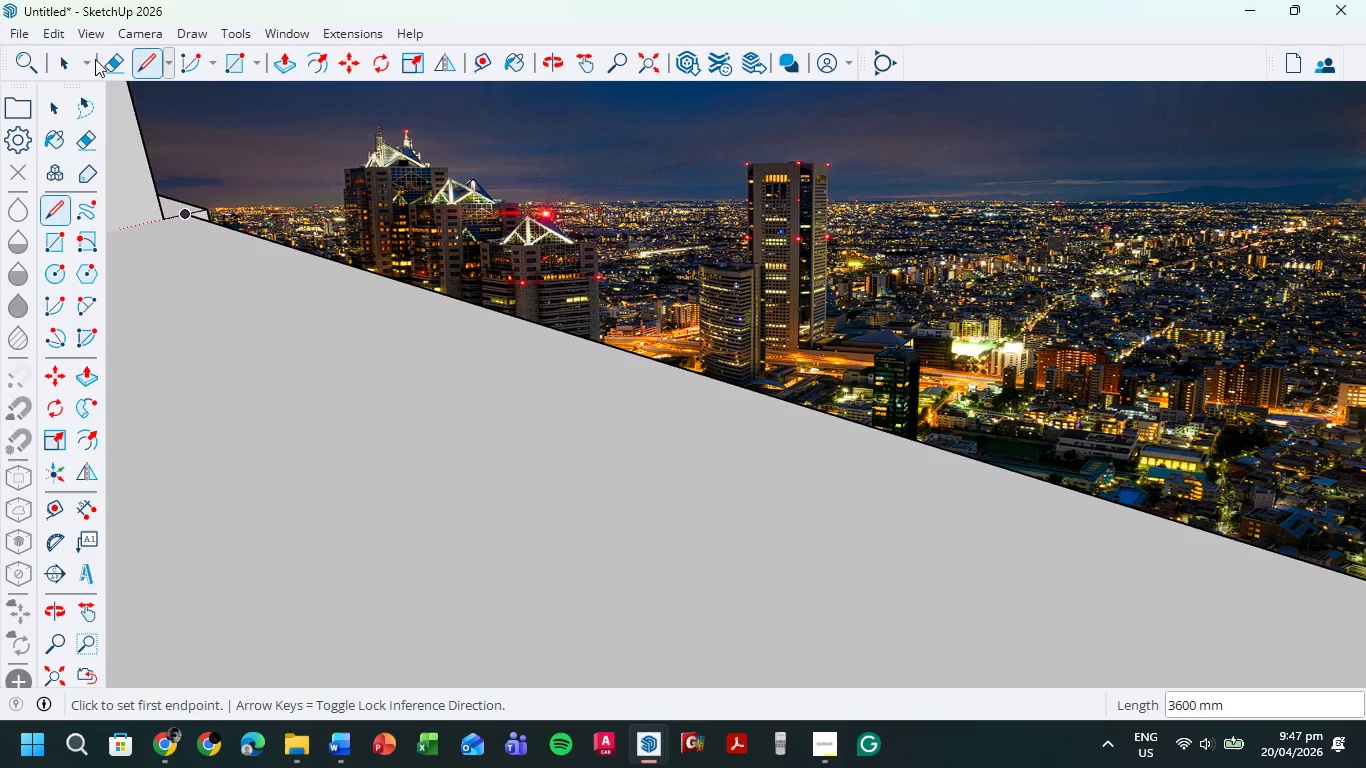 
double_click([328, 429])
 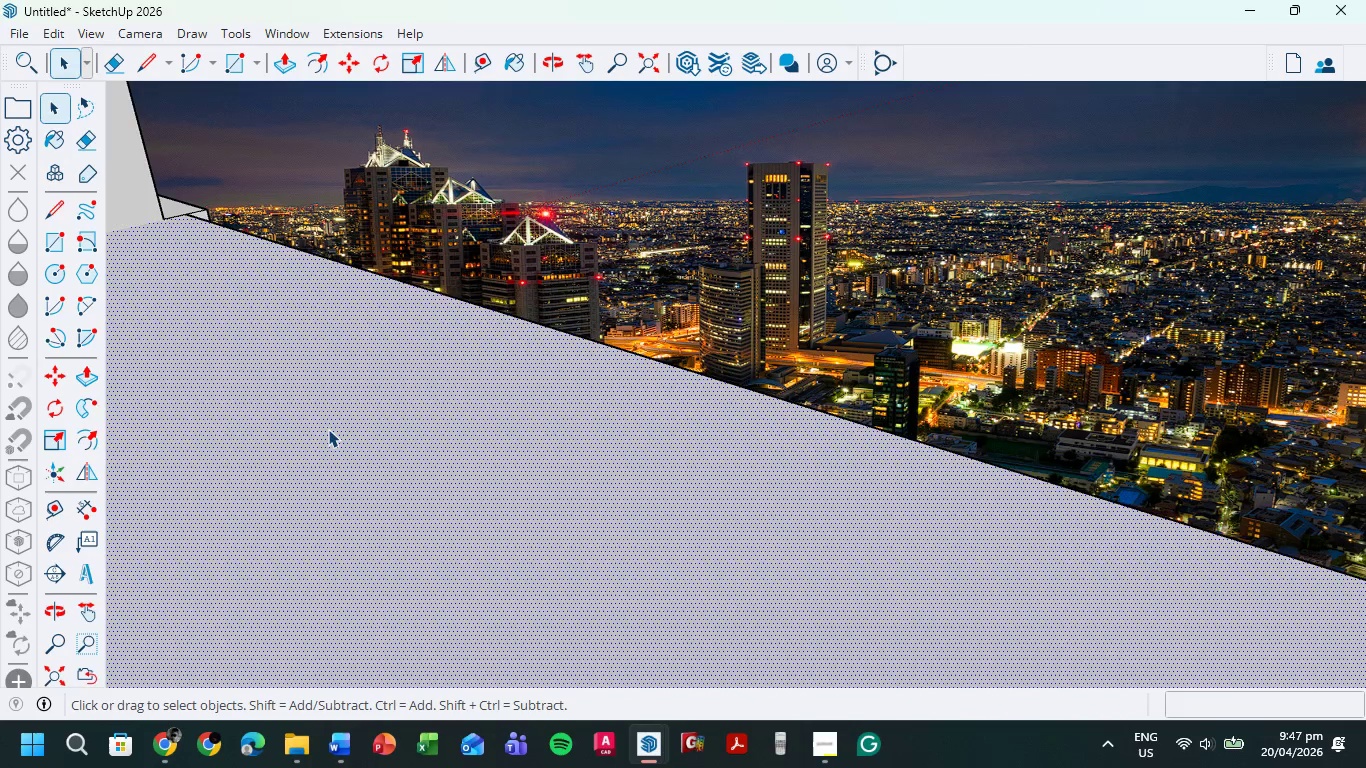 
key(Delete)
 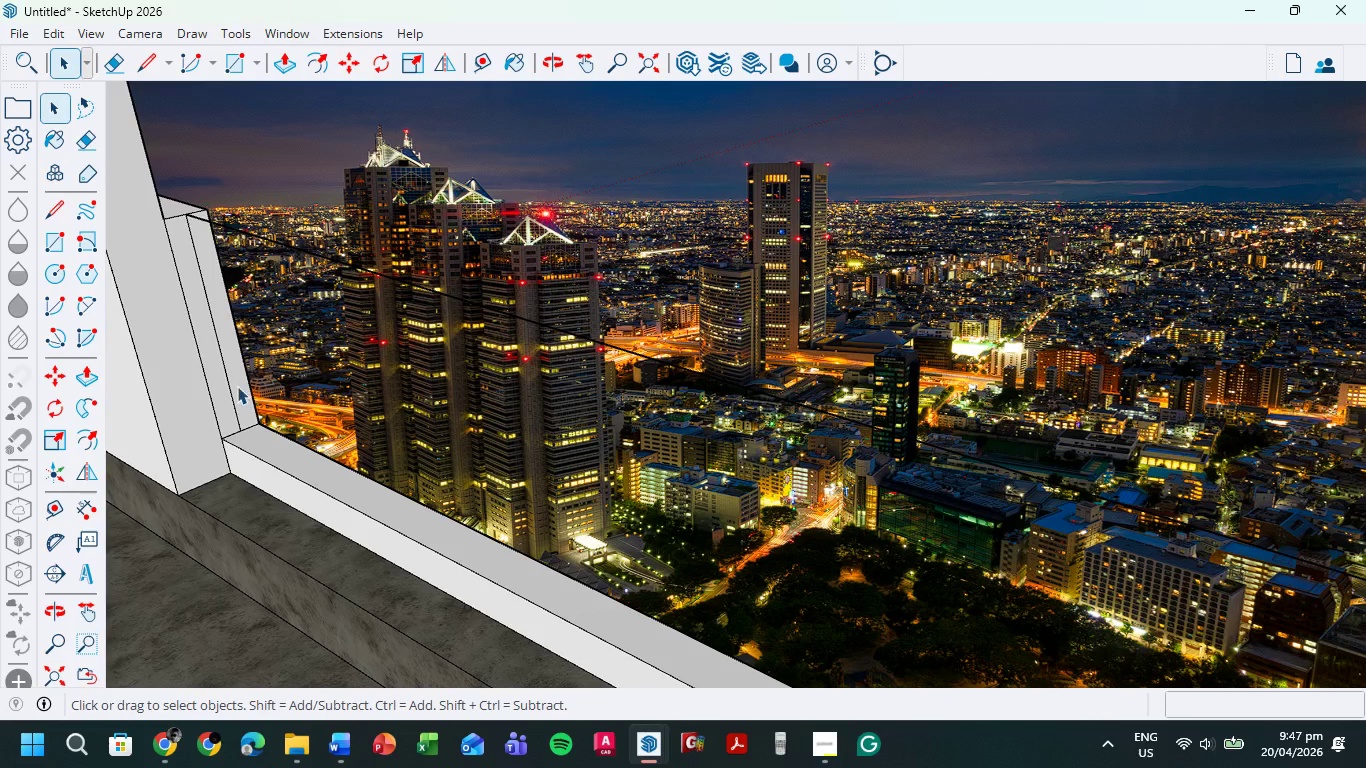 
scroll: coordinate [238, 385], scroll_direction: down, amount: 3.0
 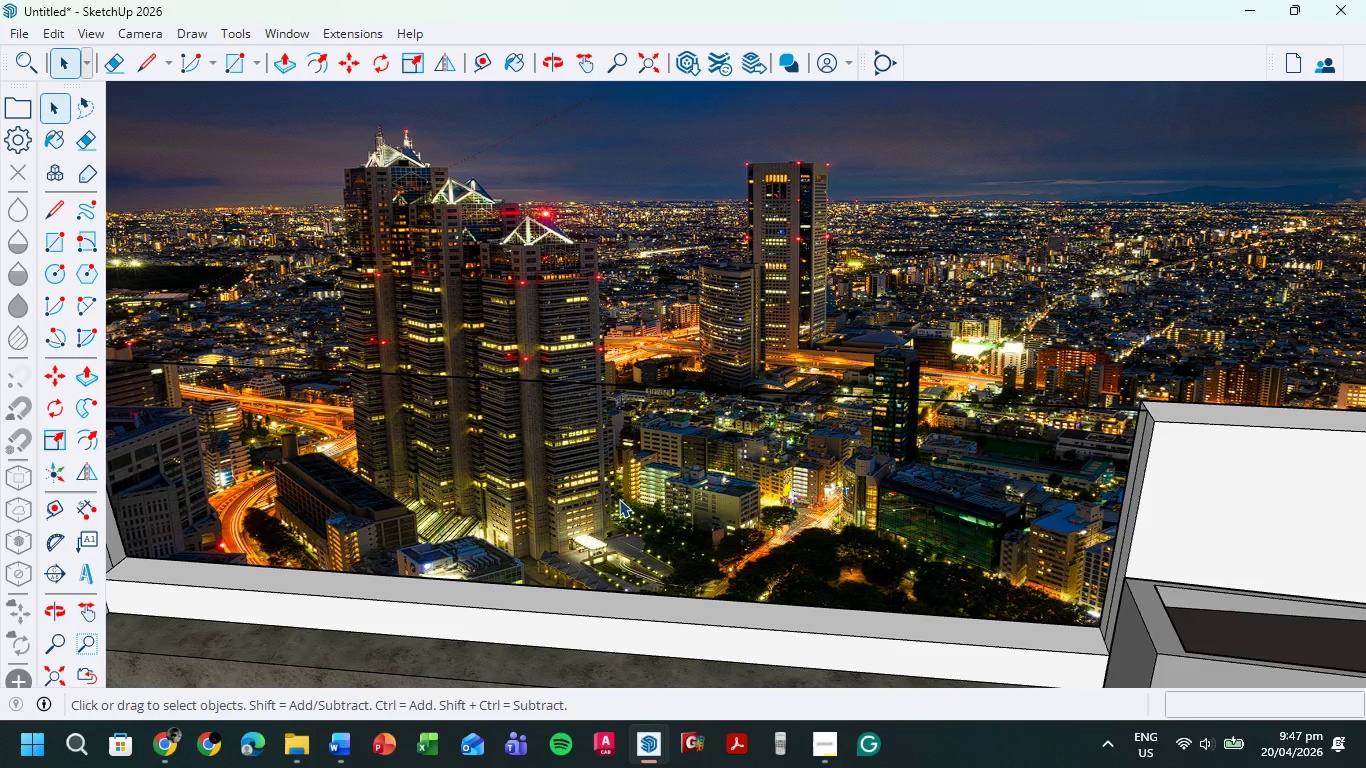 
key(L)
 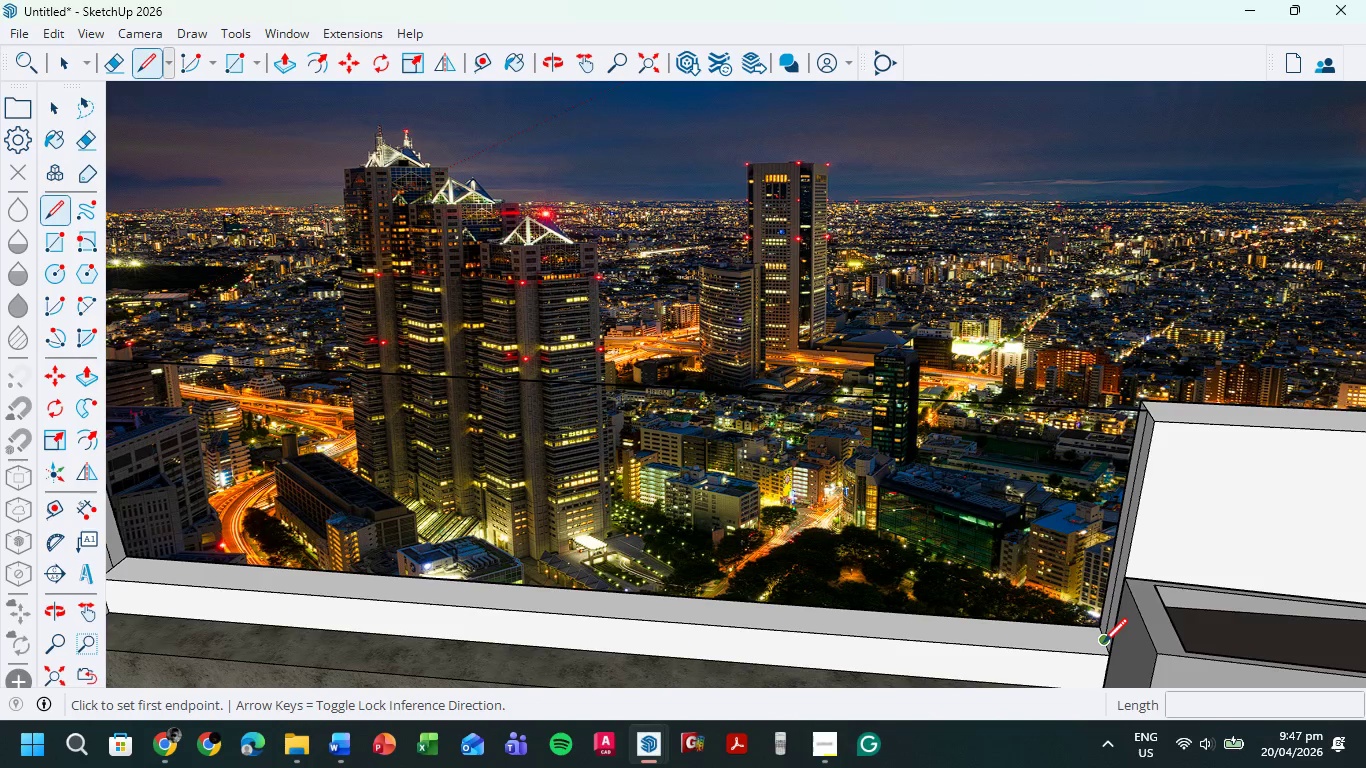 
left_click_drag(start_coordinate=[1103, 643], to_coordinate=[1089, 641])
 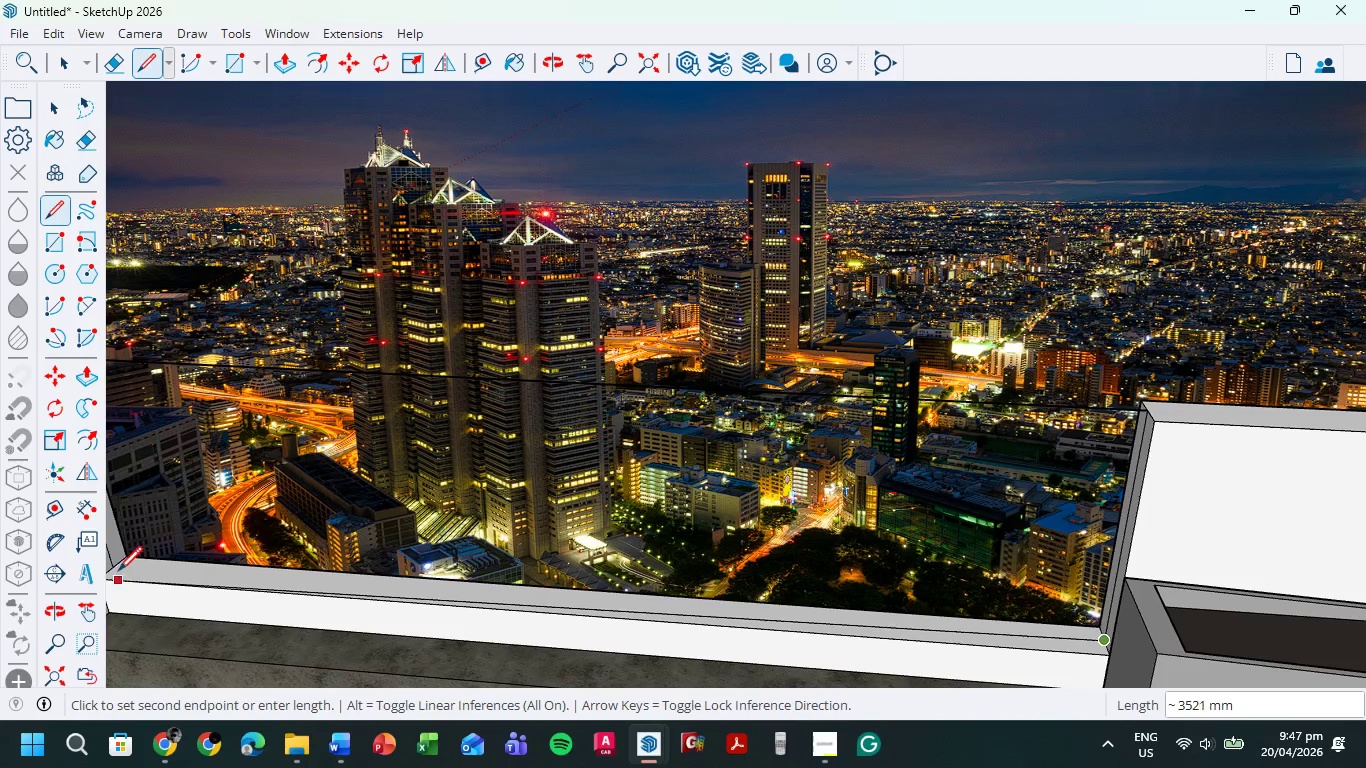 
left_click([117, 570])
 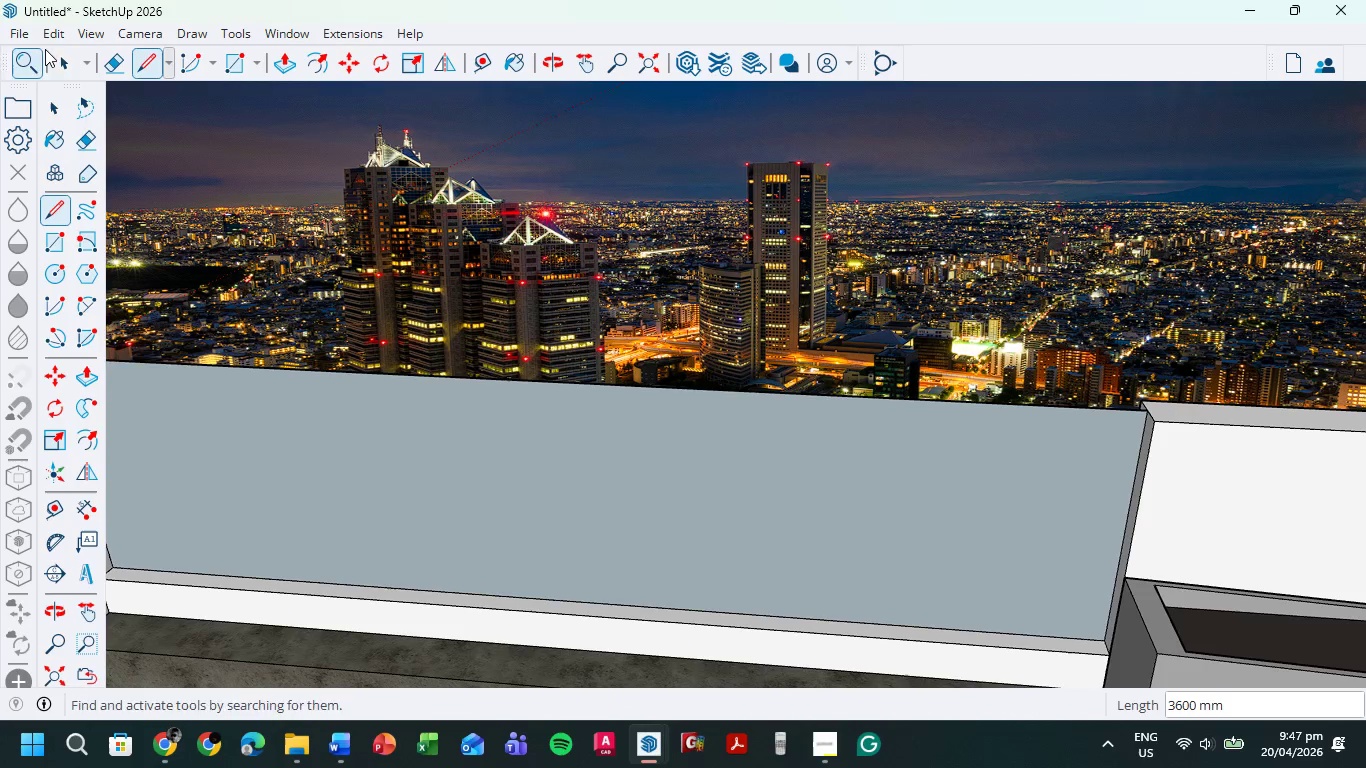 
left_click([67, 50])
 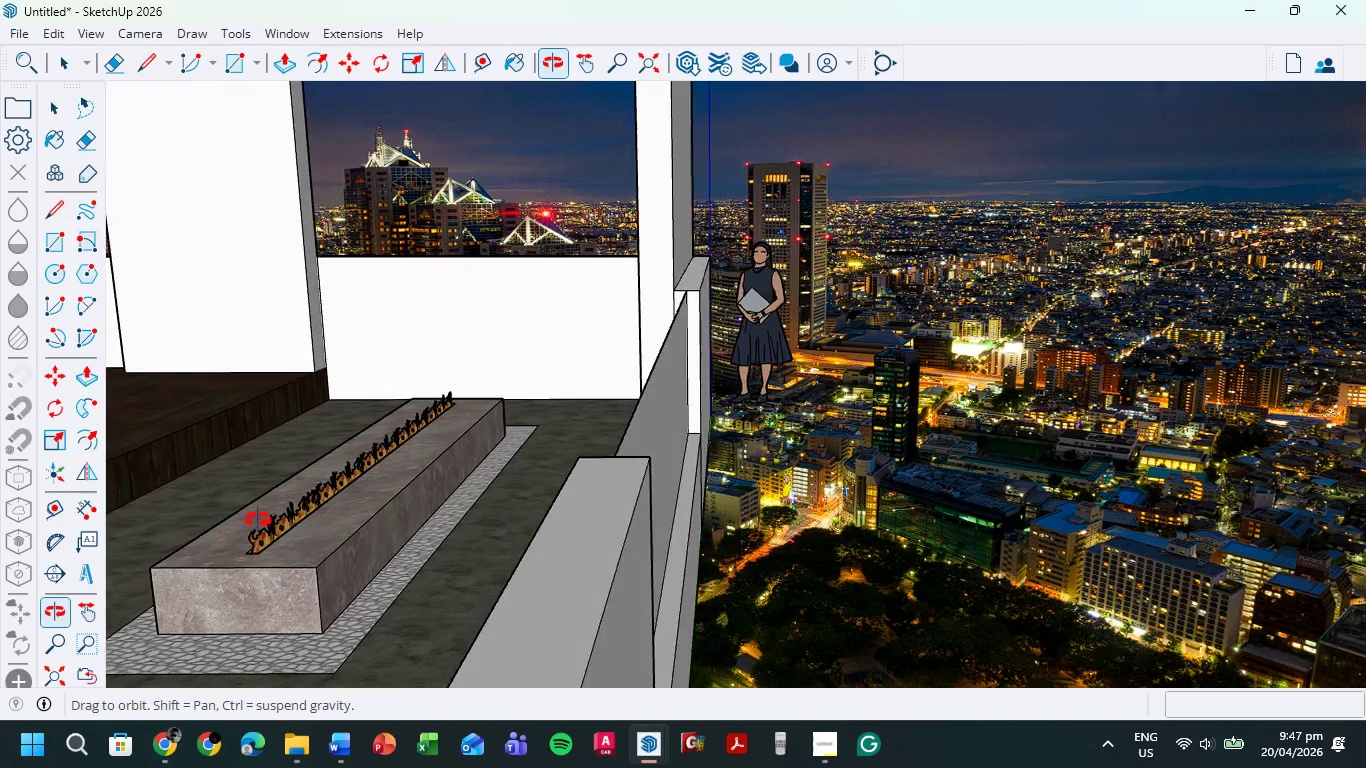 
scroll: coordinate [637, 491], scroll_direction: down, amount: 10.0
 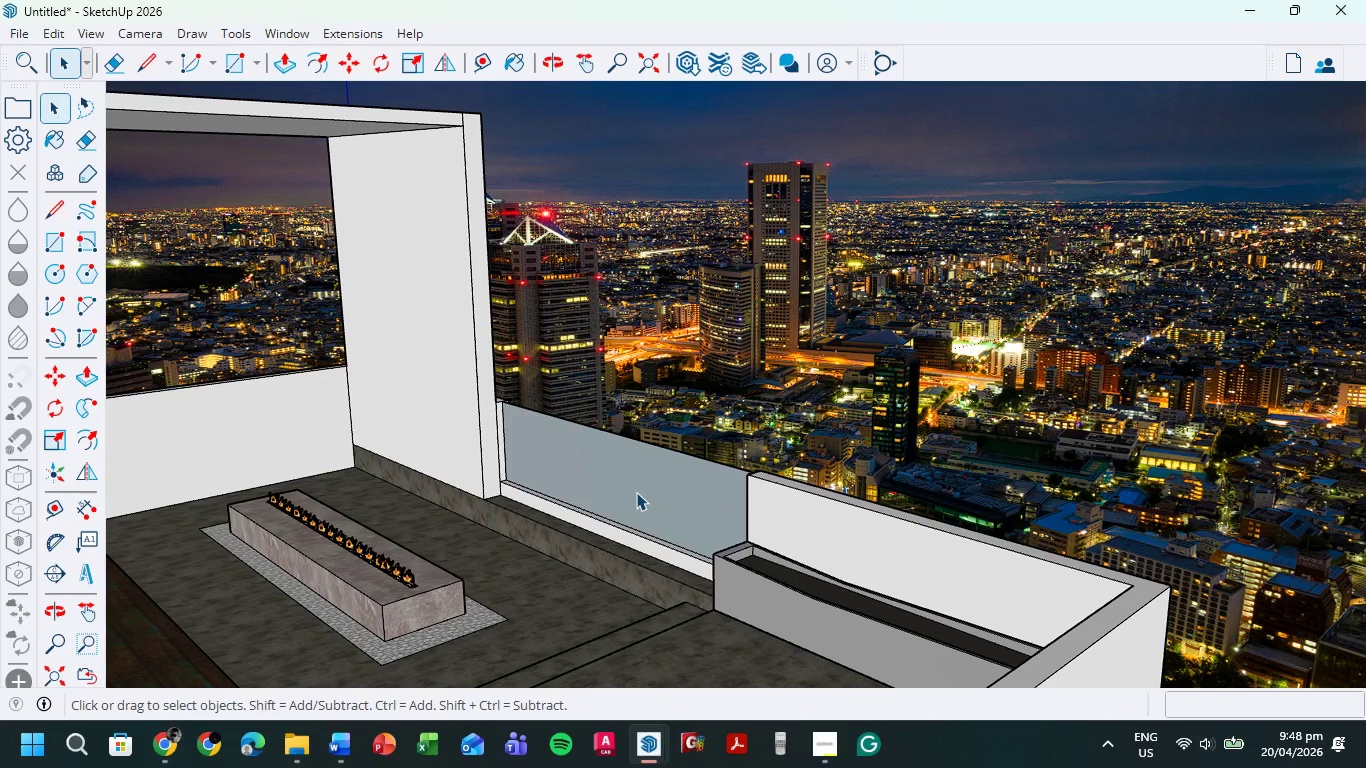 
wait(38.31)
 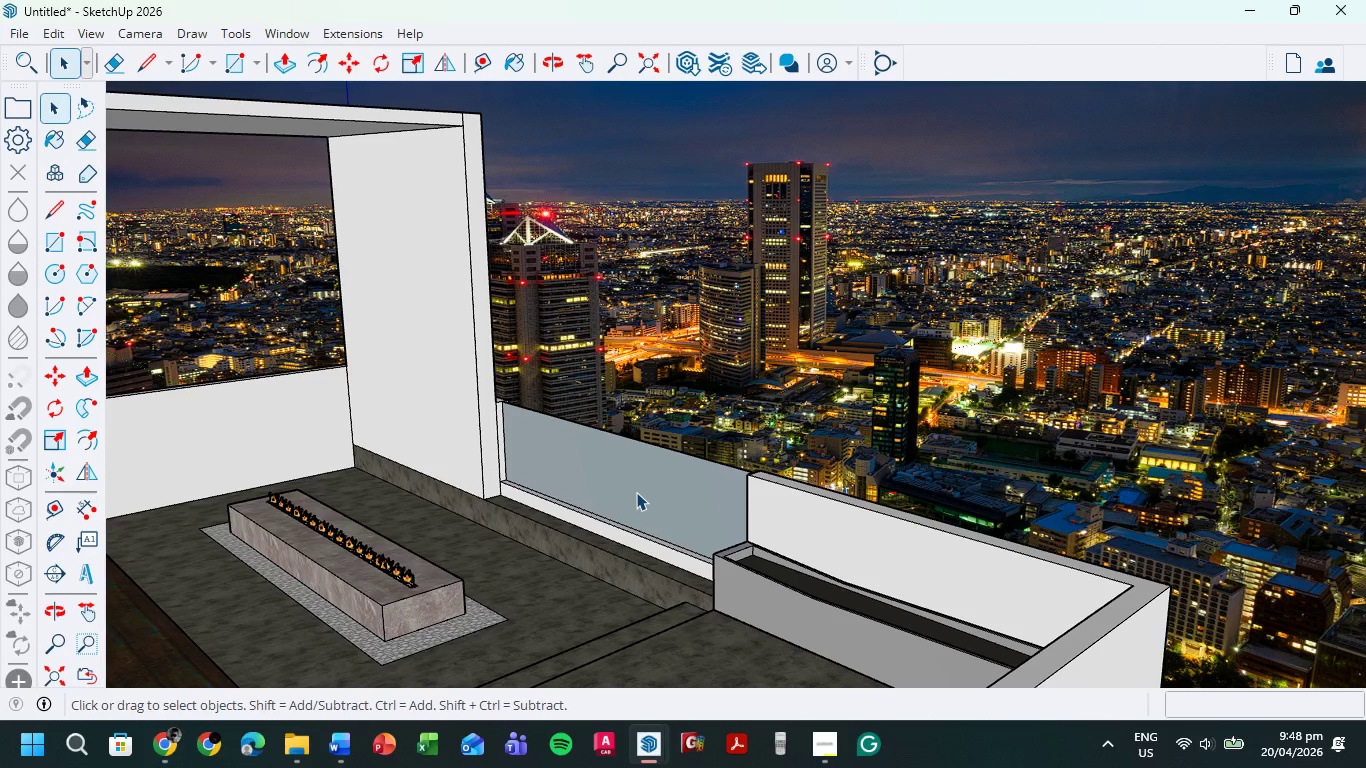 
scroll: coordinate [514, 482], scroll_direction: up, amount: 4.0
 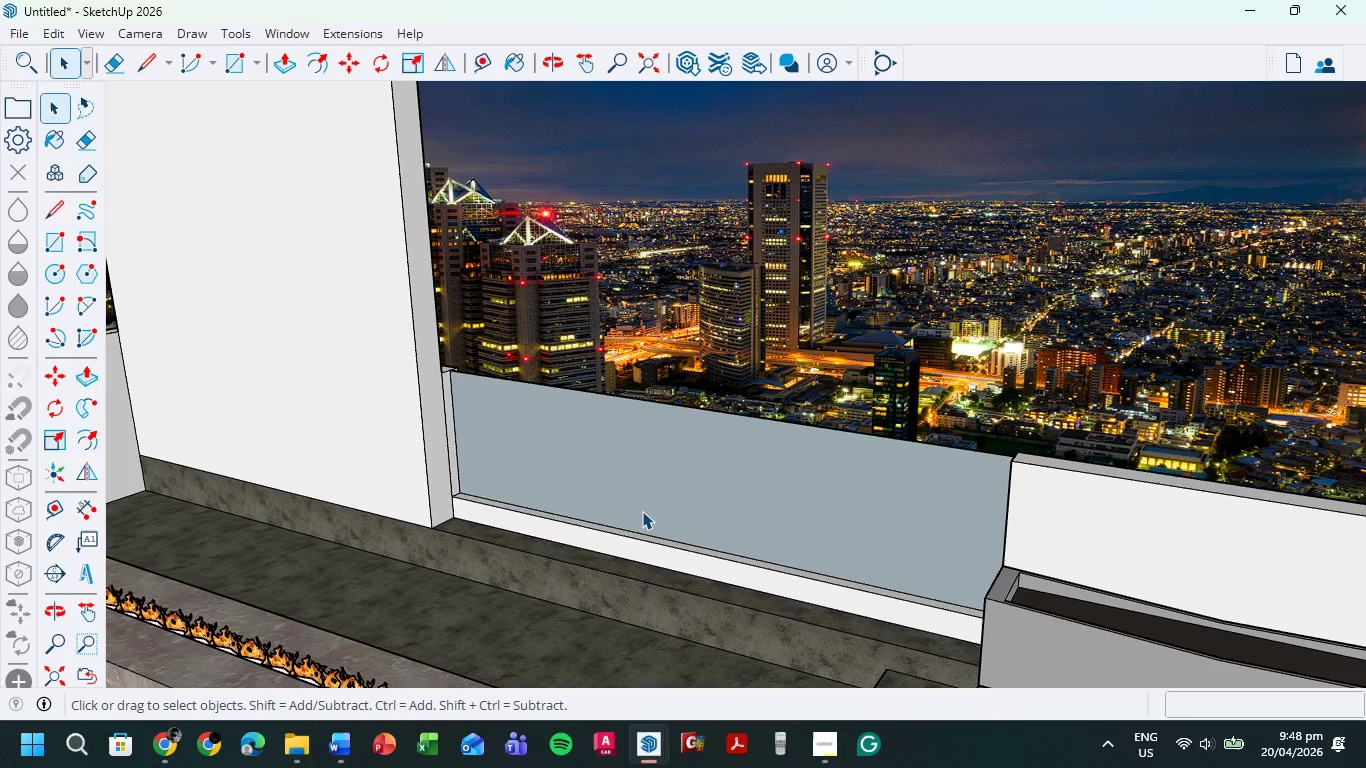 
key(L)
 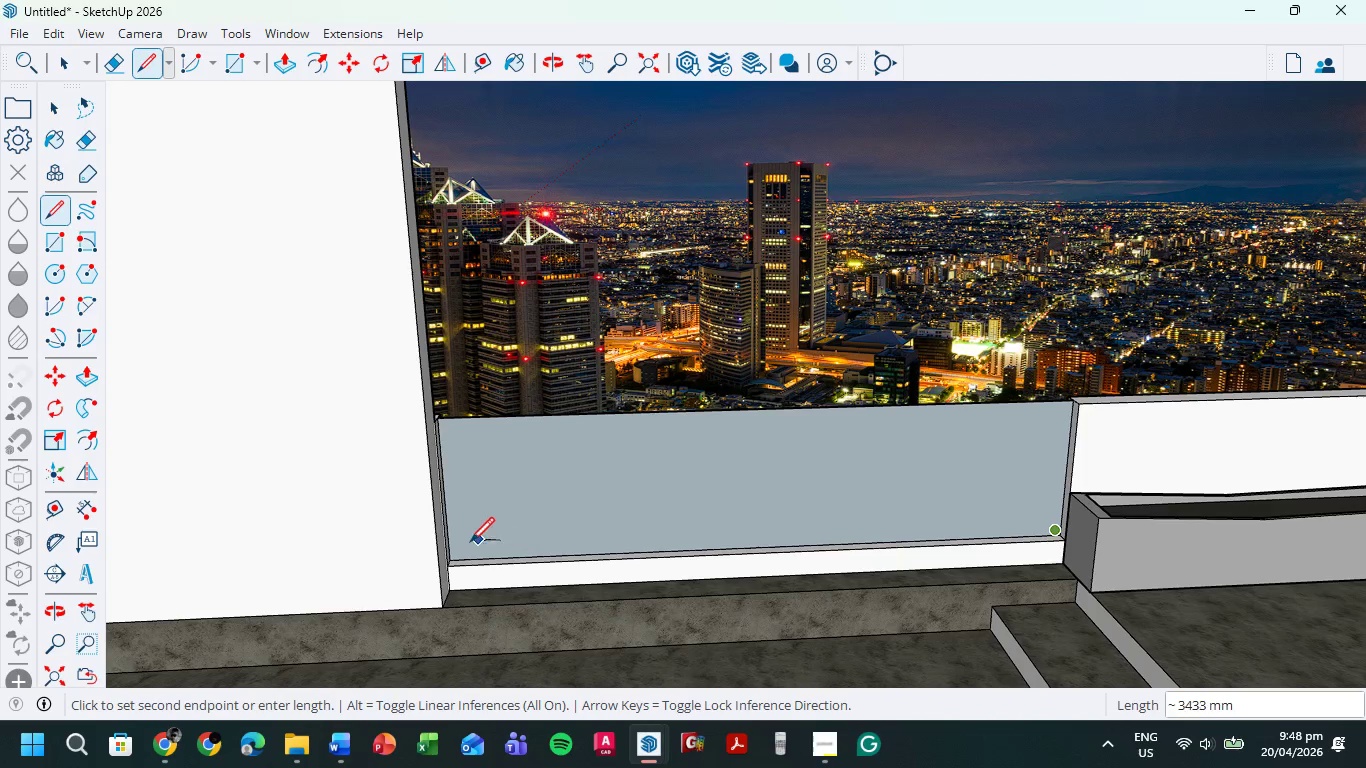 
wait(6.41)
 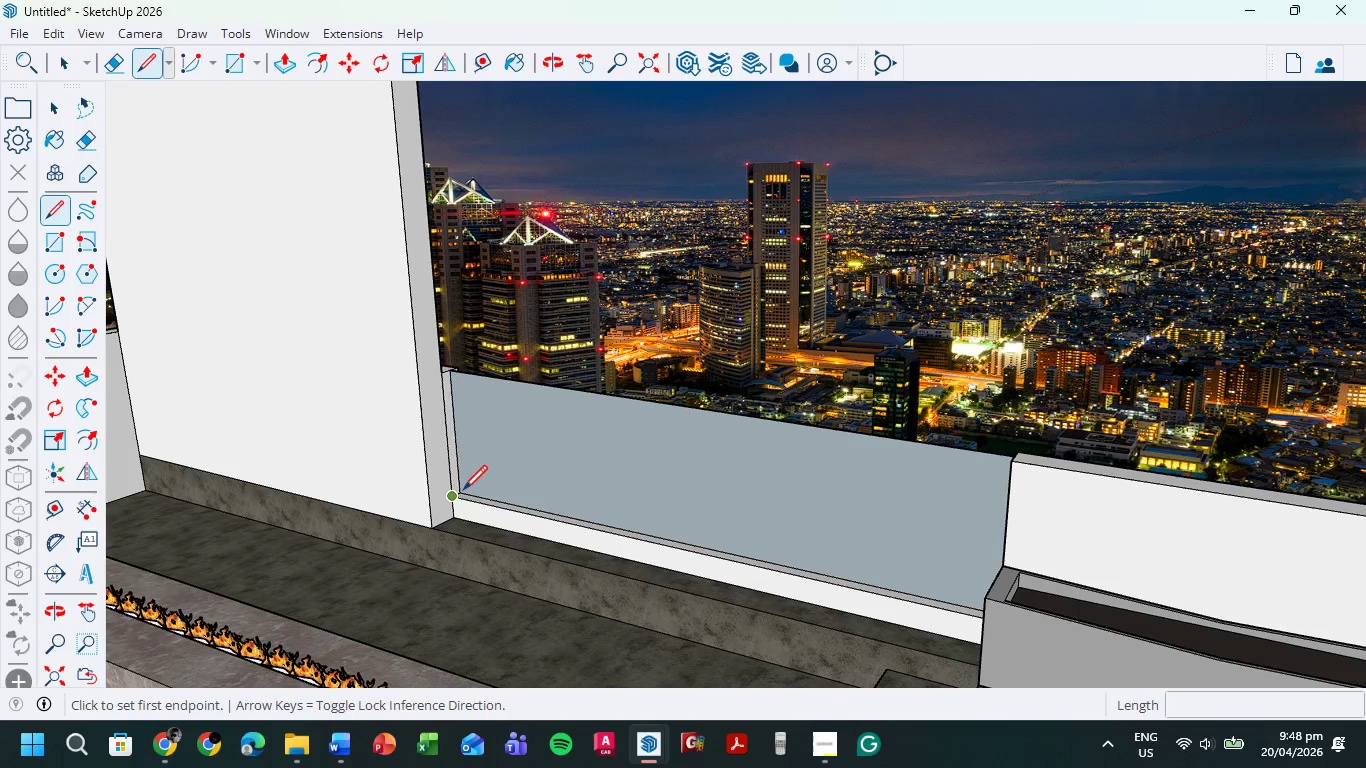 
key(Escape)
 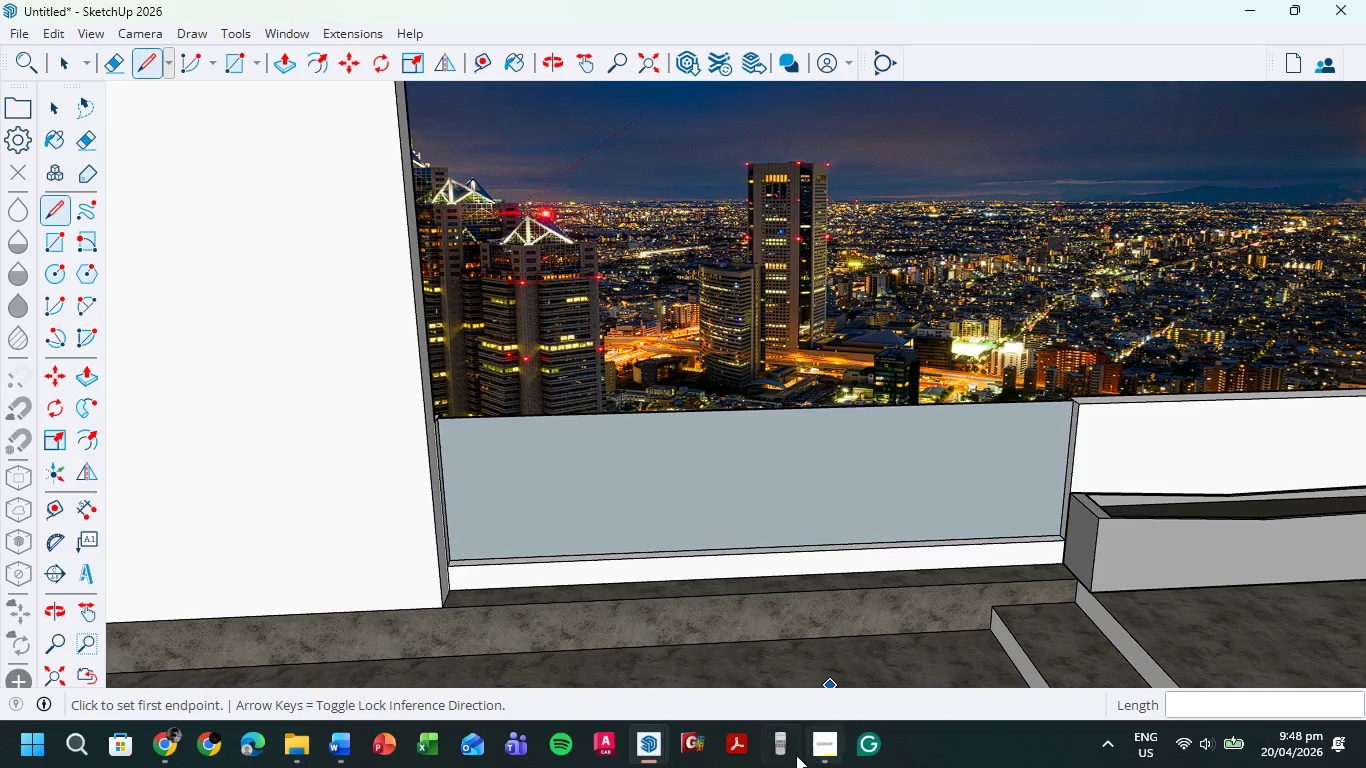 
left_click([792, 753])
 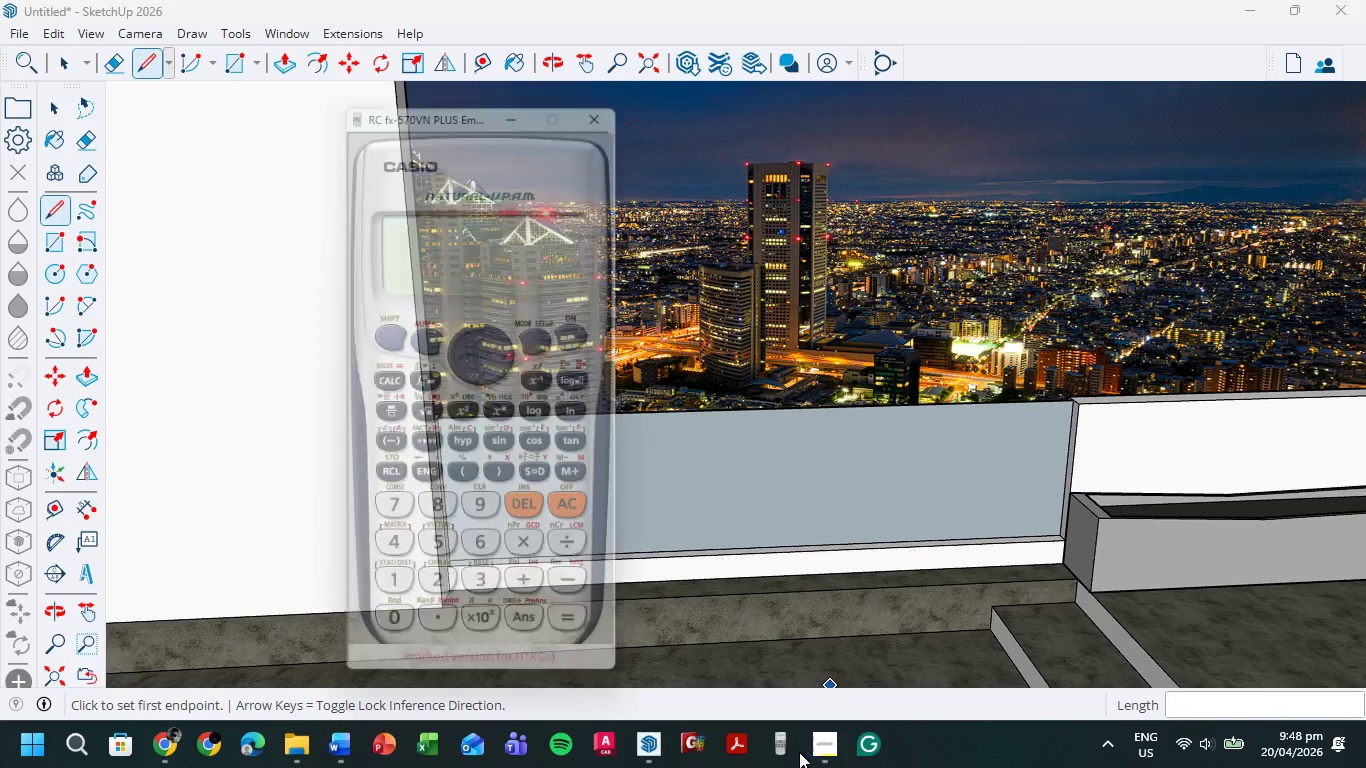 
key(Numpad3)
 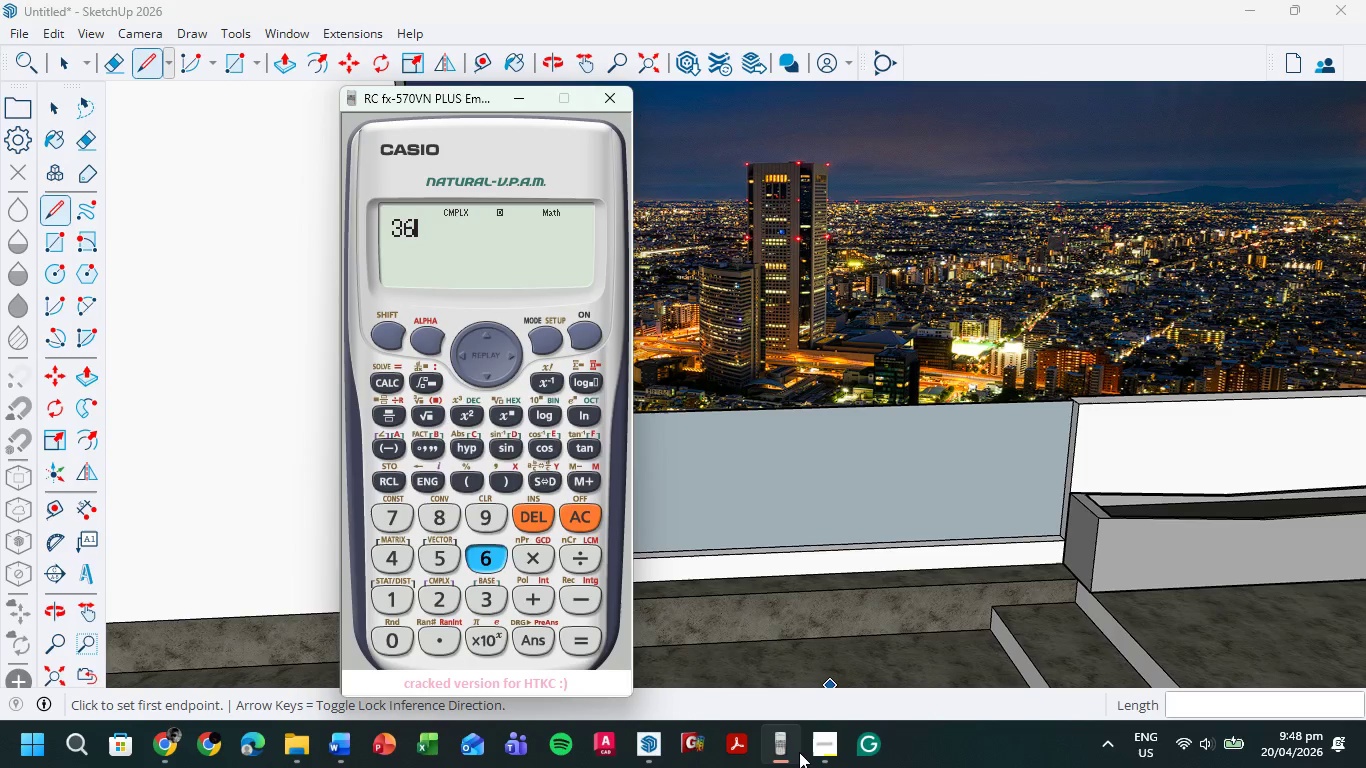 
key(Numpad6)
 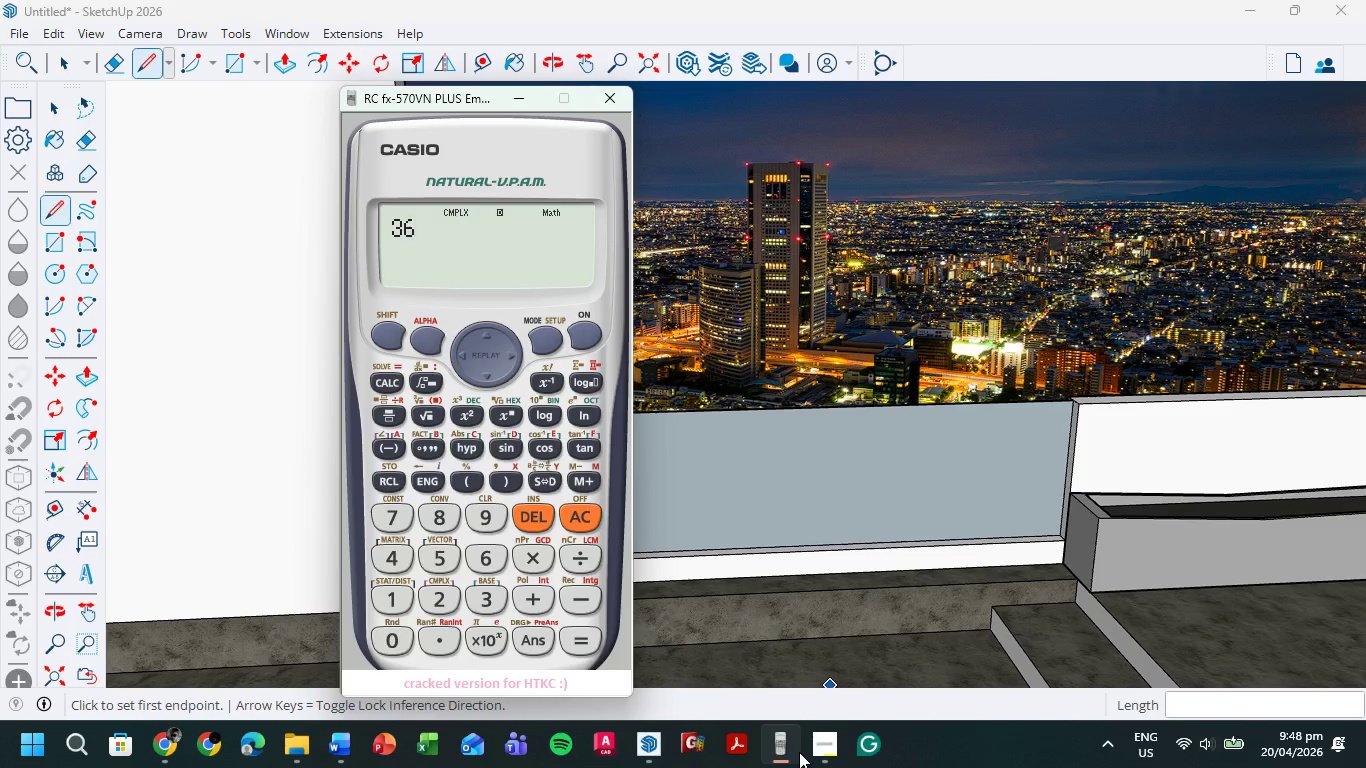 
key(Numpad0)
 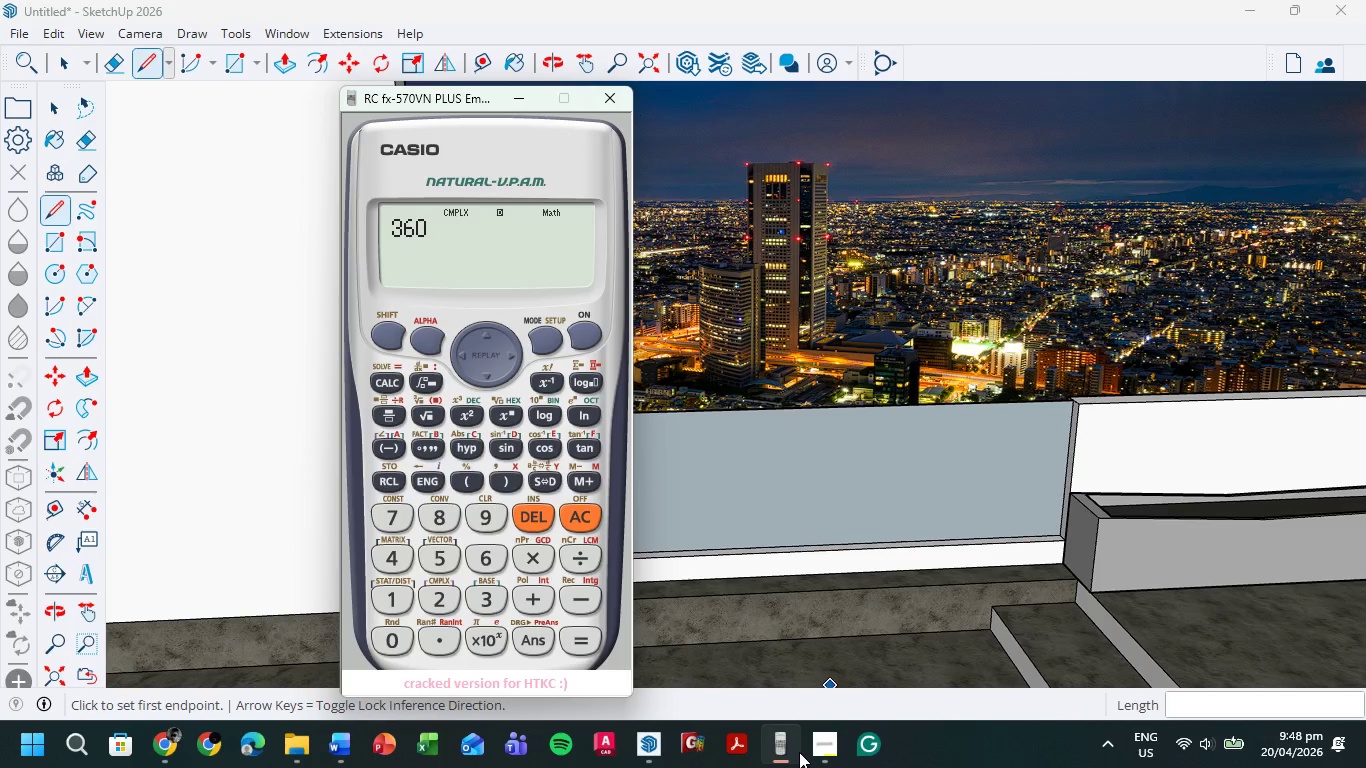 
key(Numpad1)
 